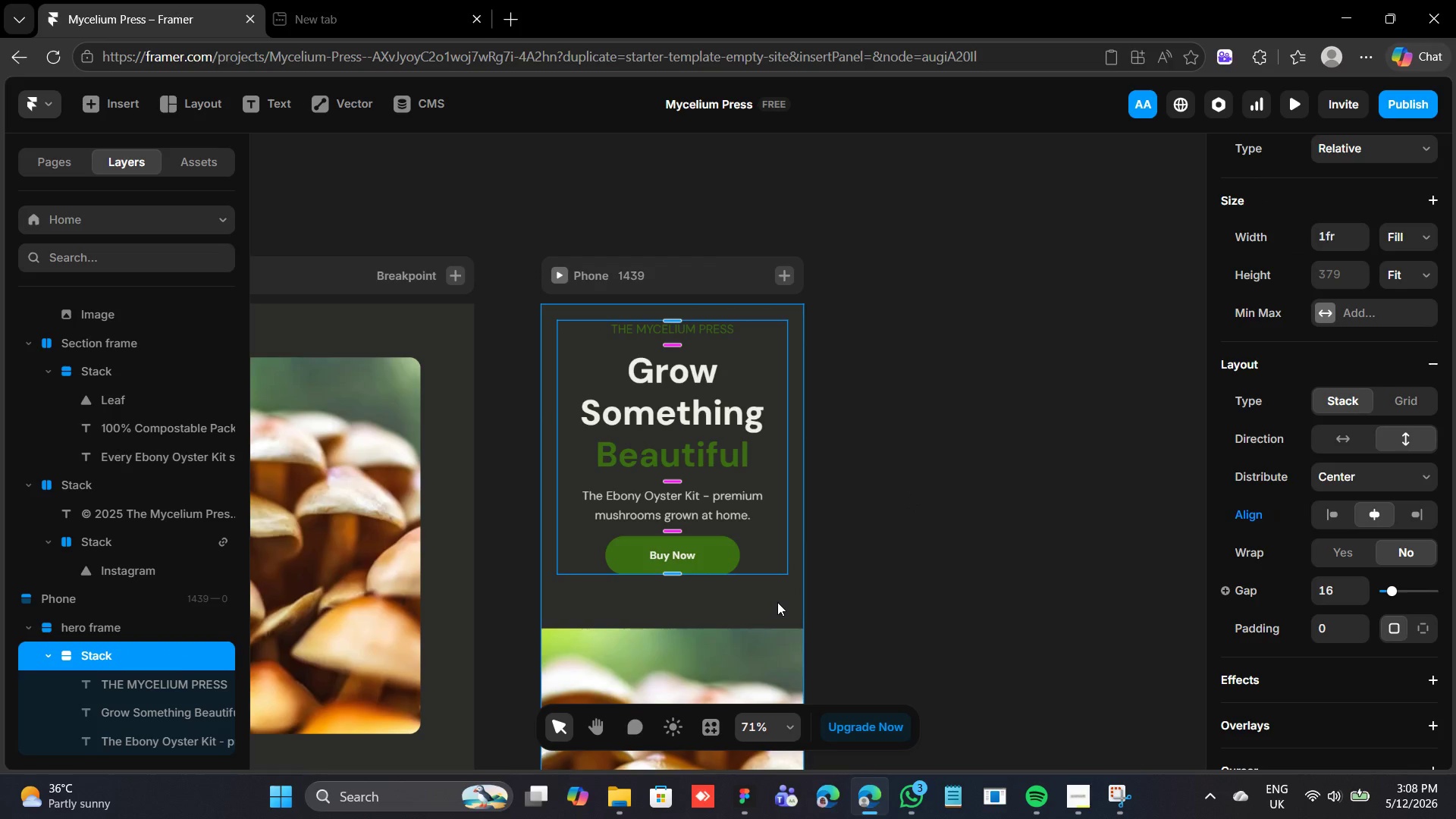 
left_click([777, 601])
 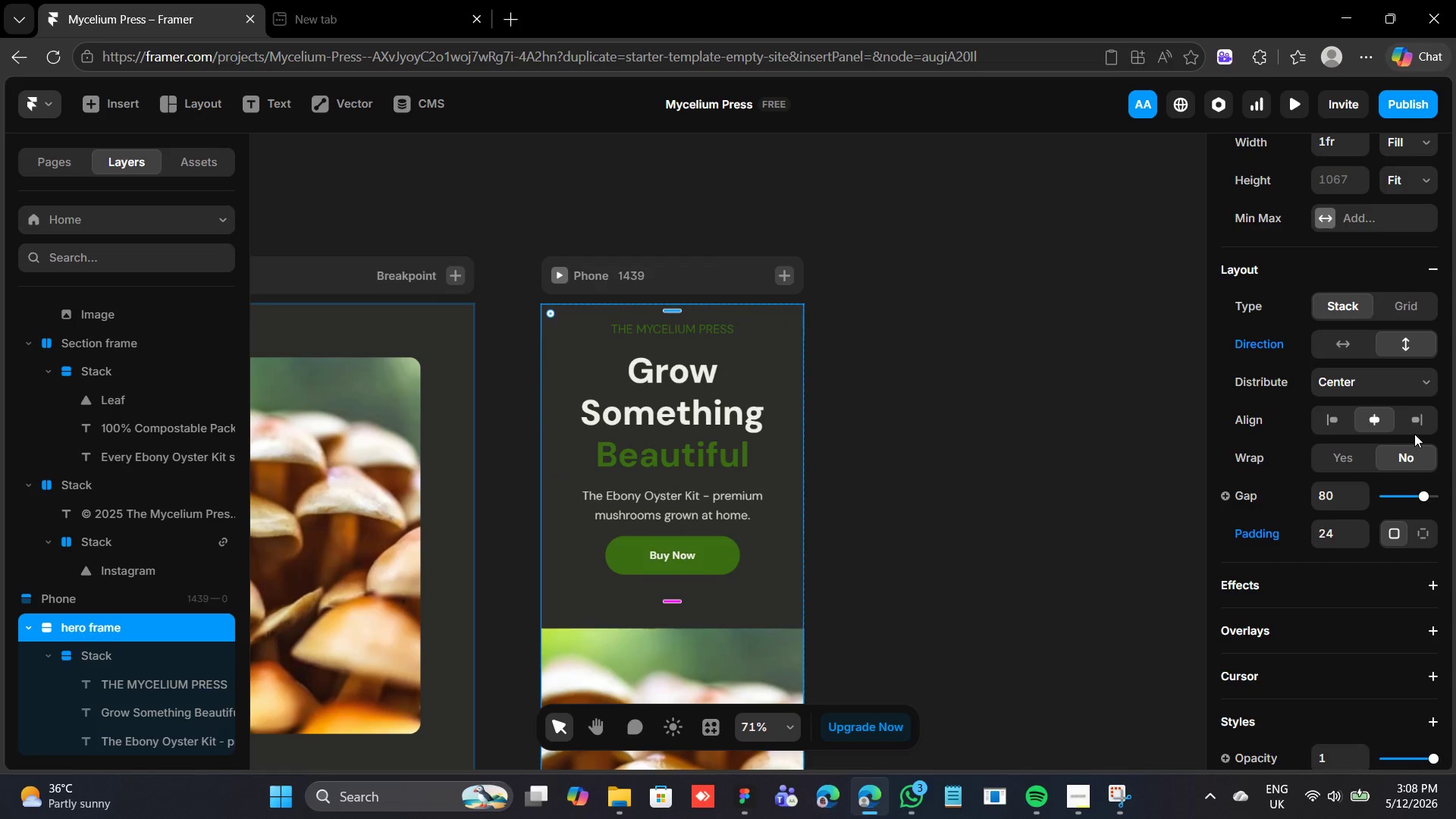 
scroll: coordinate [1367, 333], scroll_direction: up, amount: 4.0
 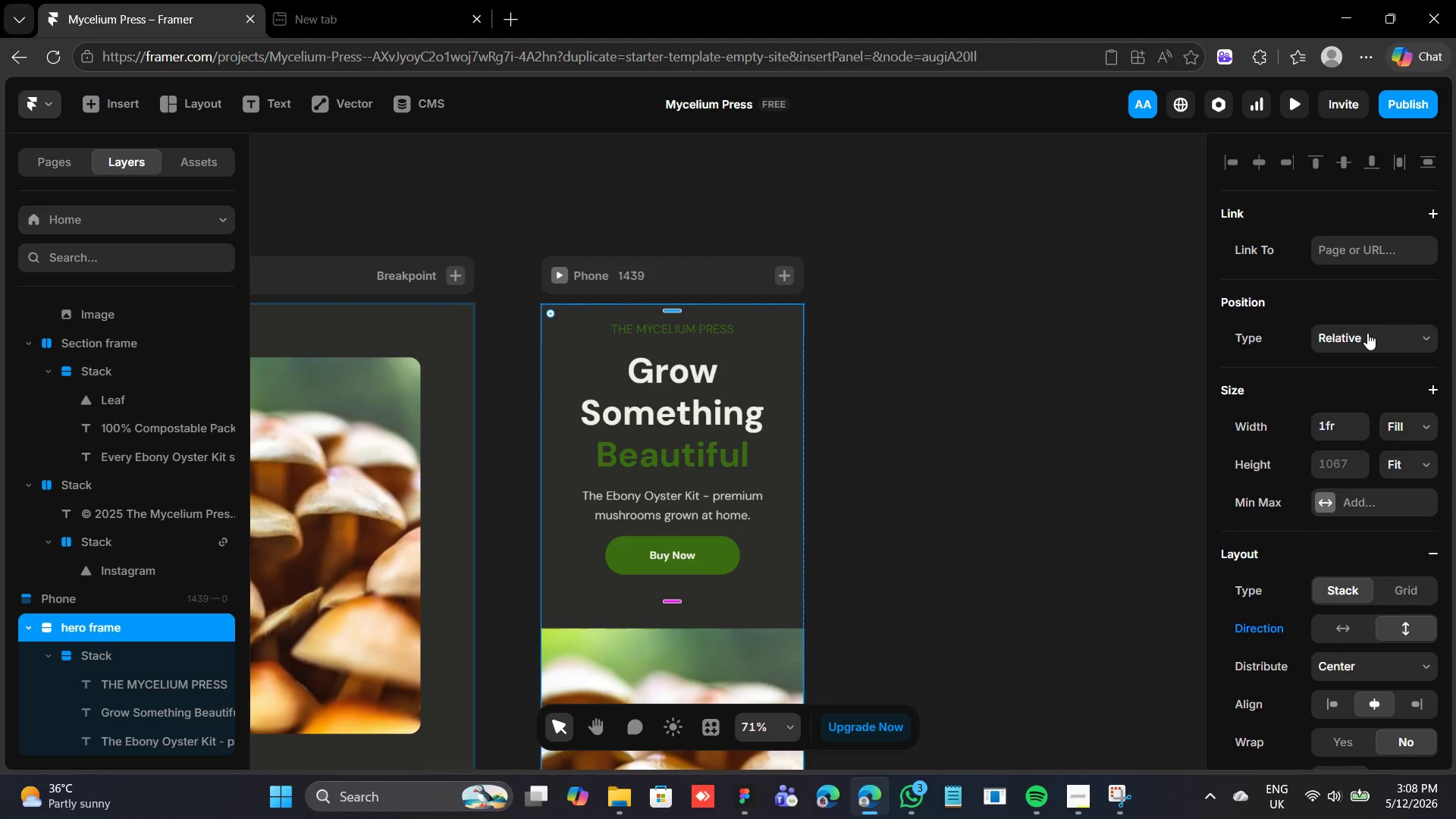 
scroll: coordinate [1367, 333], scroll_direction: down, amount: 3.0
 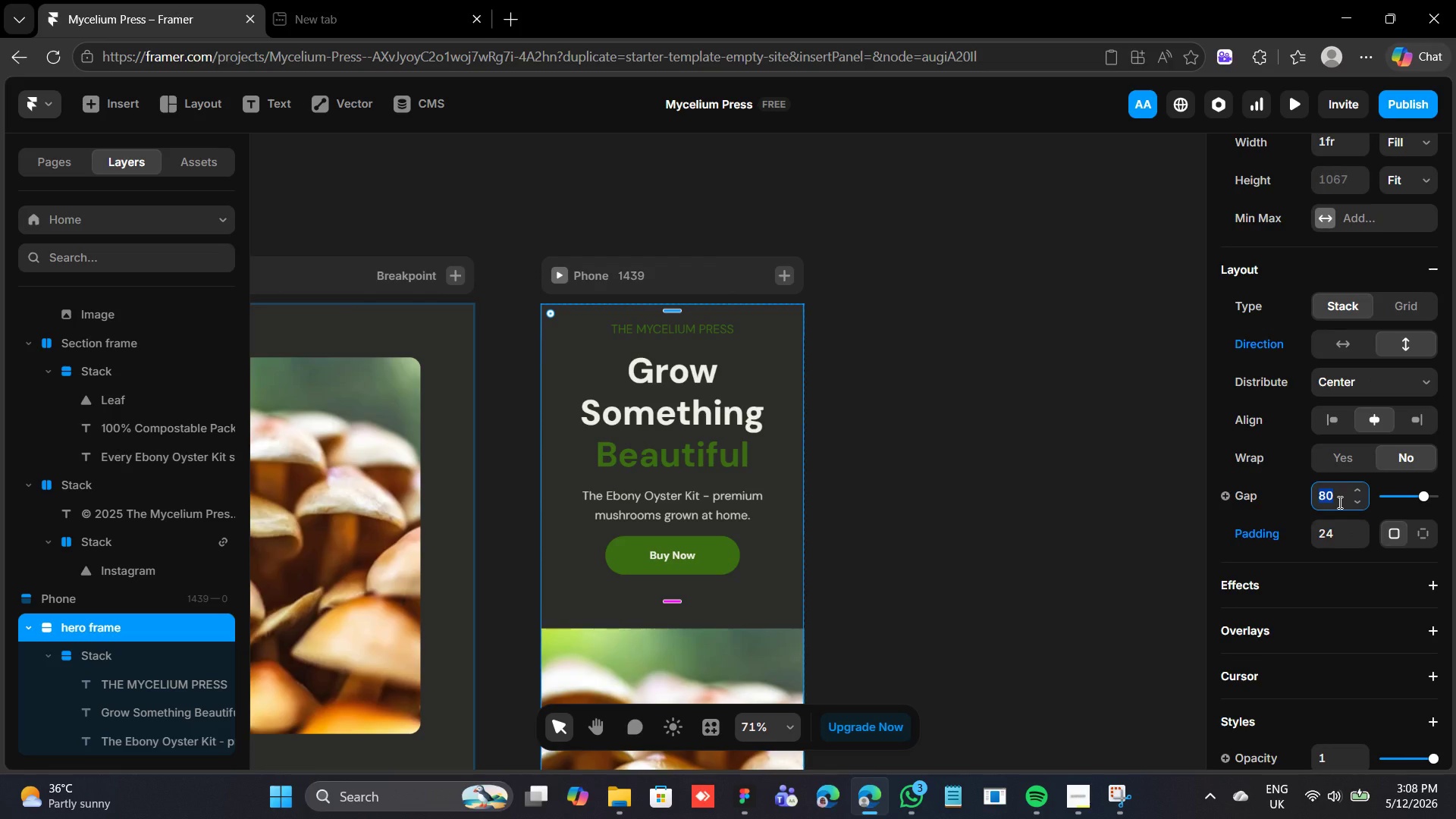 
wait(12.04)
 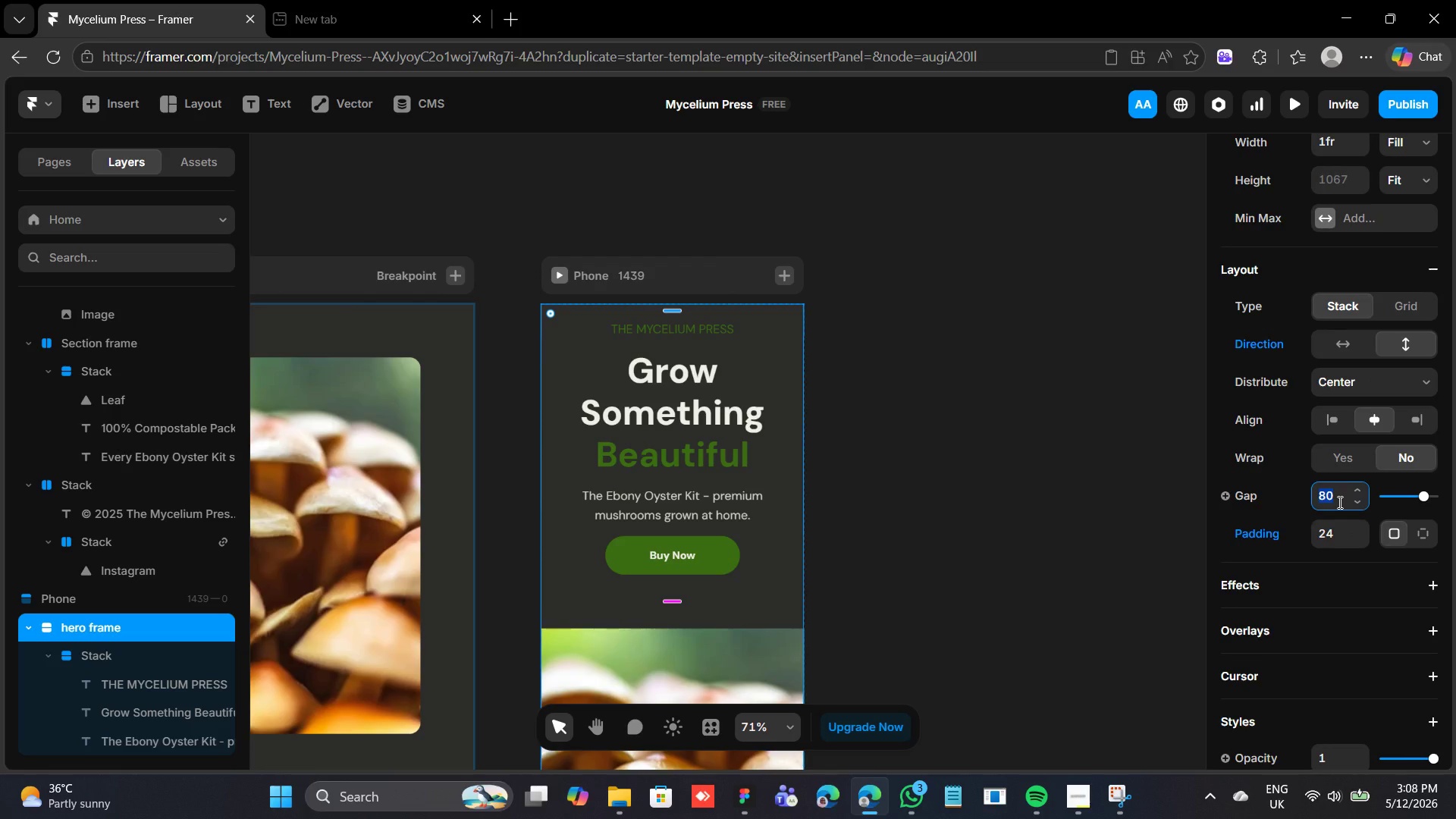 
type(24)
 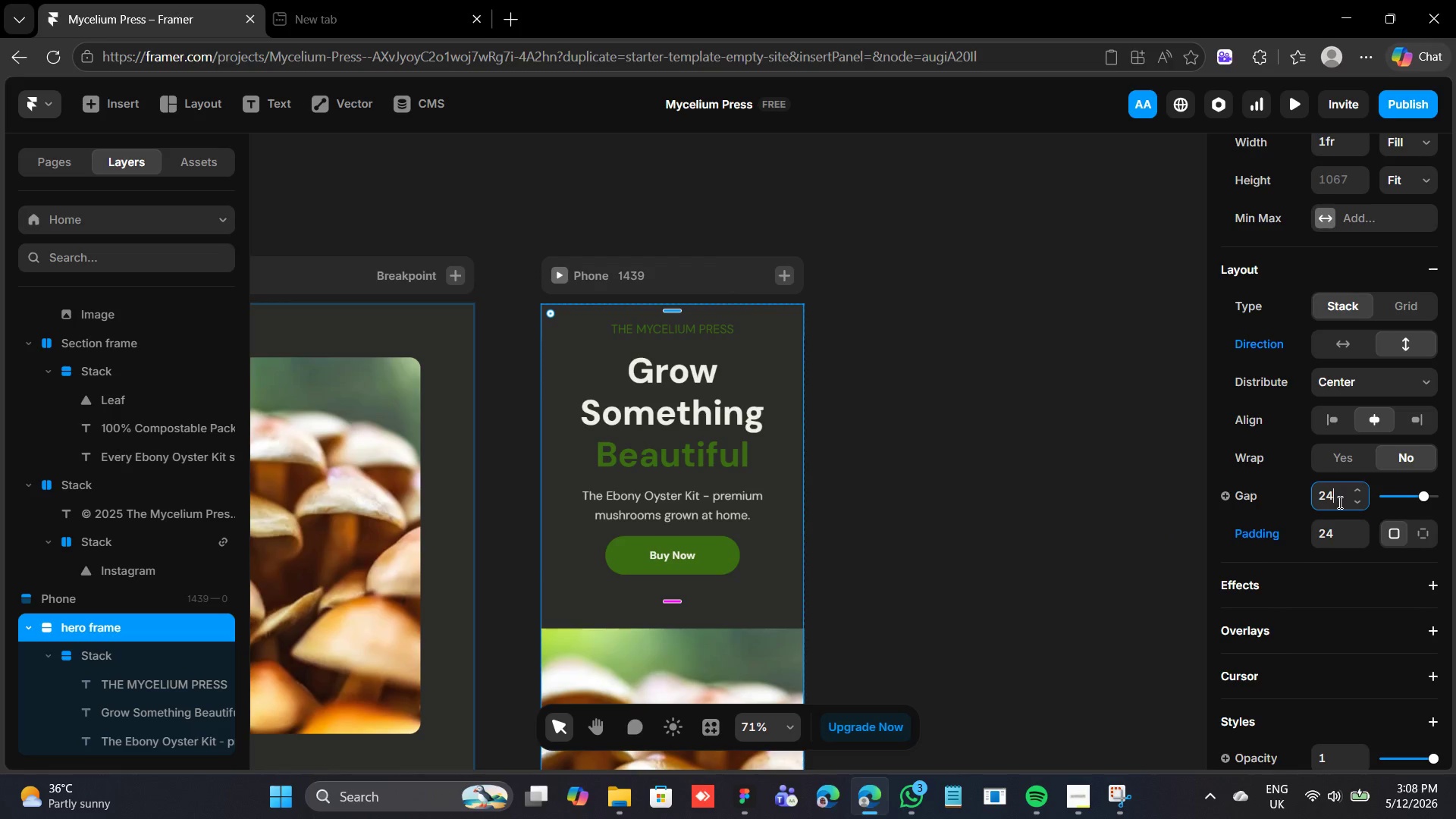 
key(Enter)
 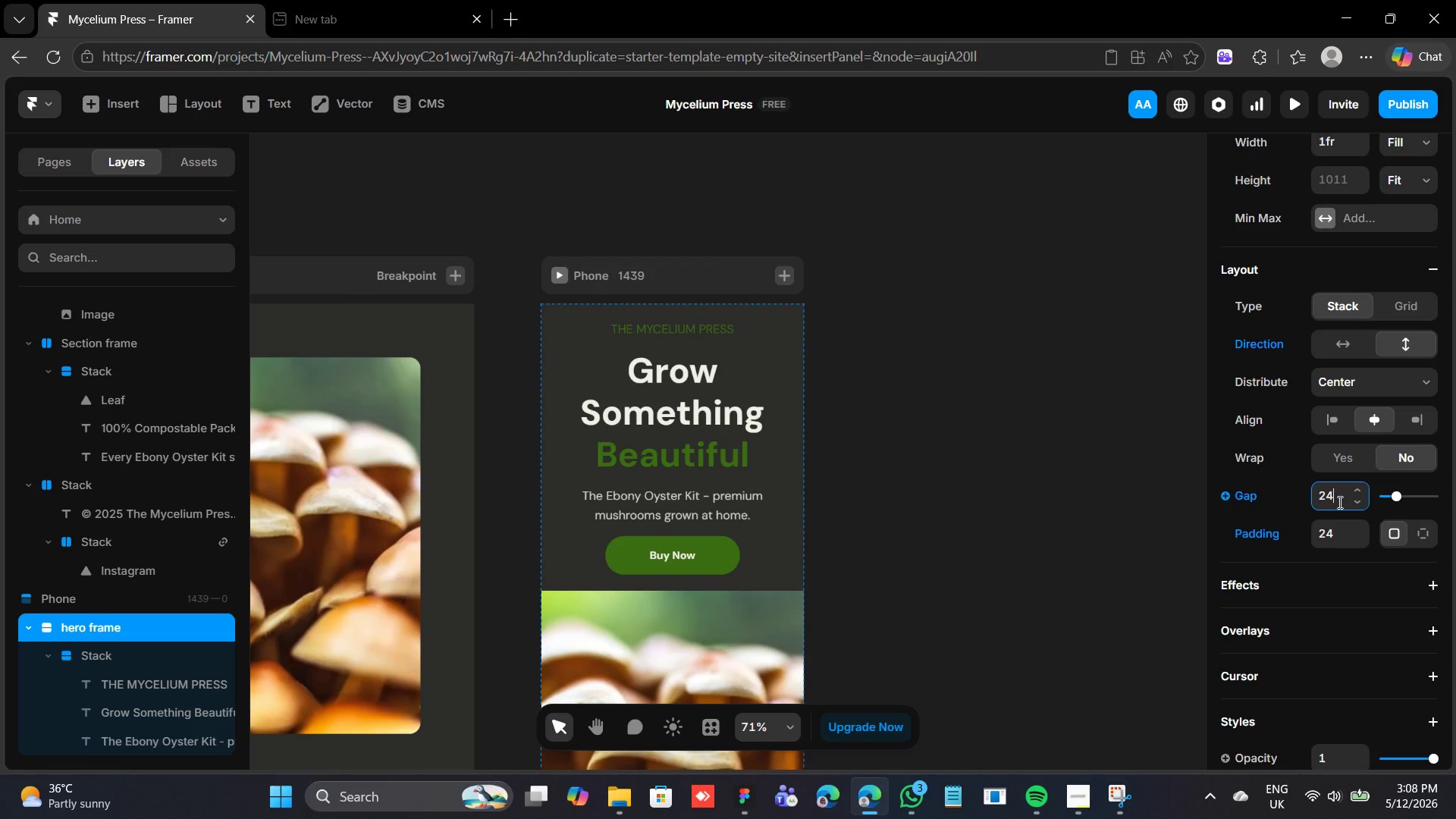 
double_click([1338, 502])
 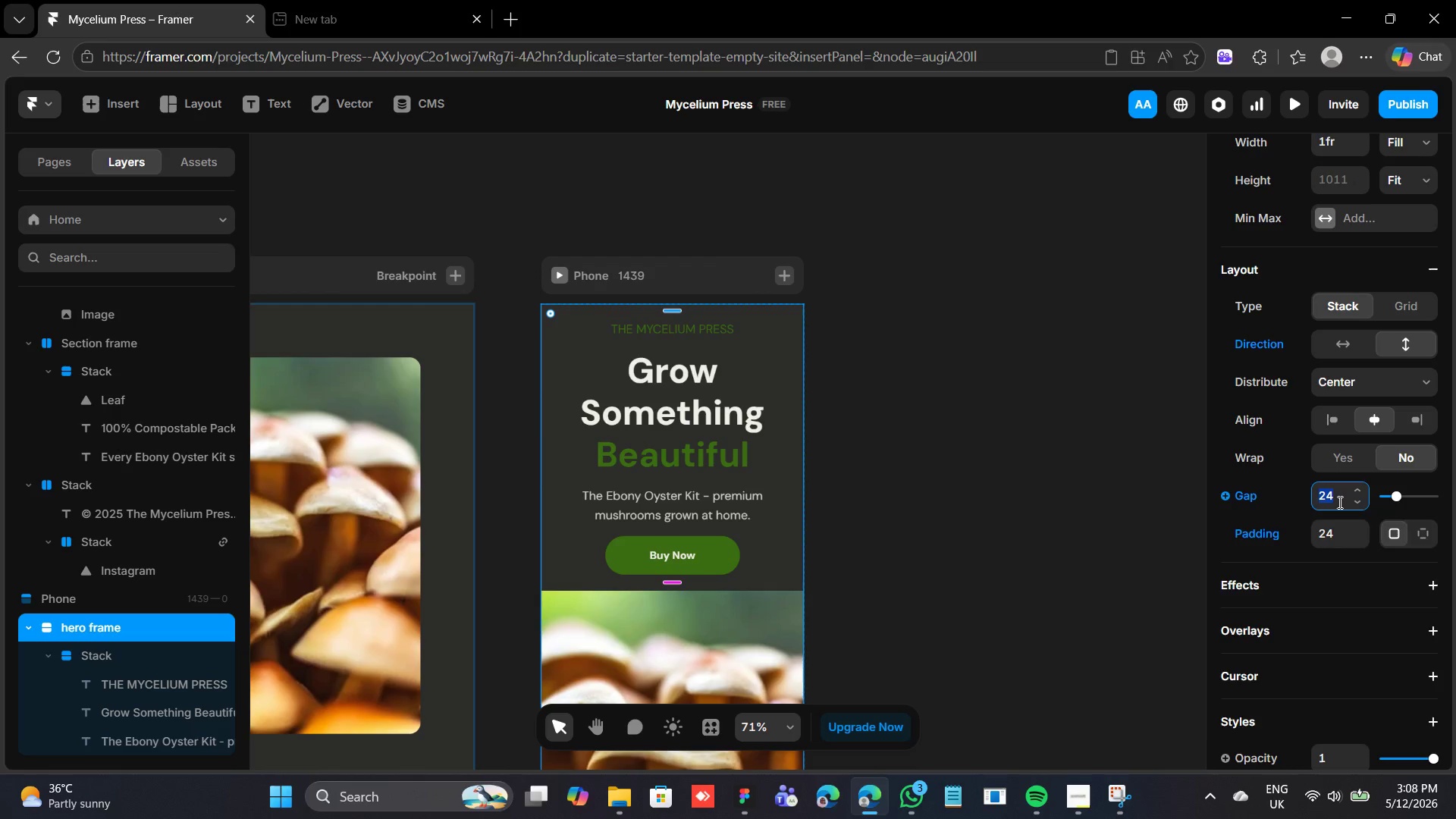 
type(40)
 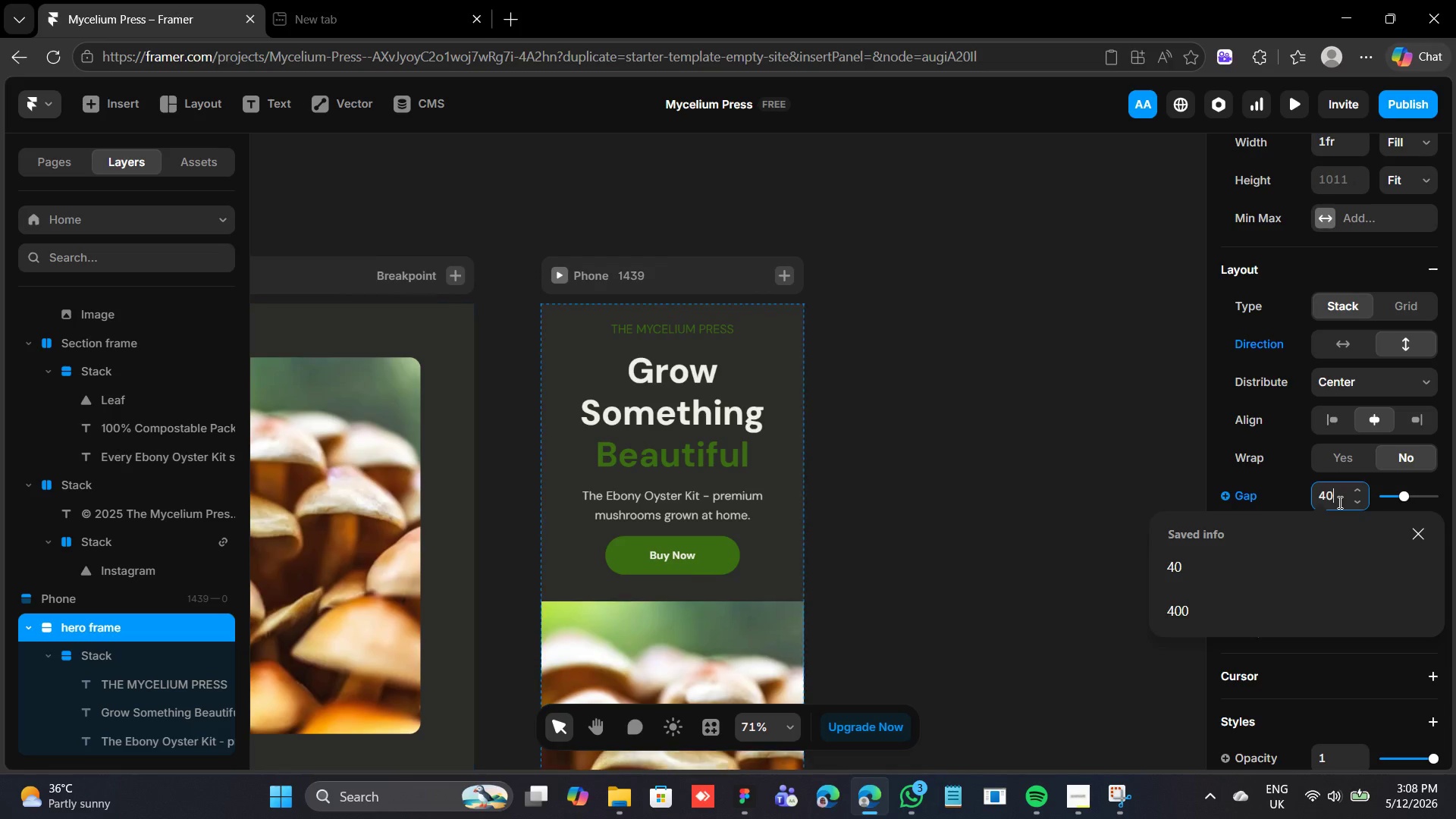 
key(Enter)
 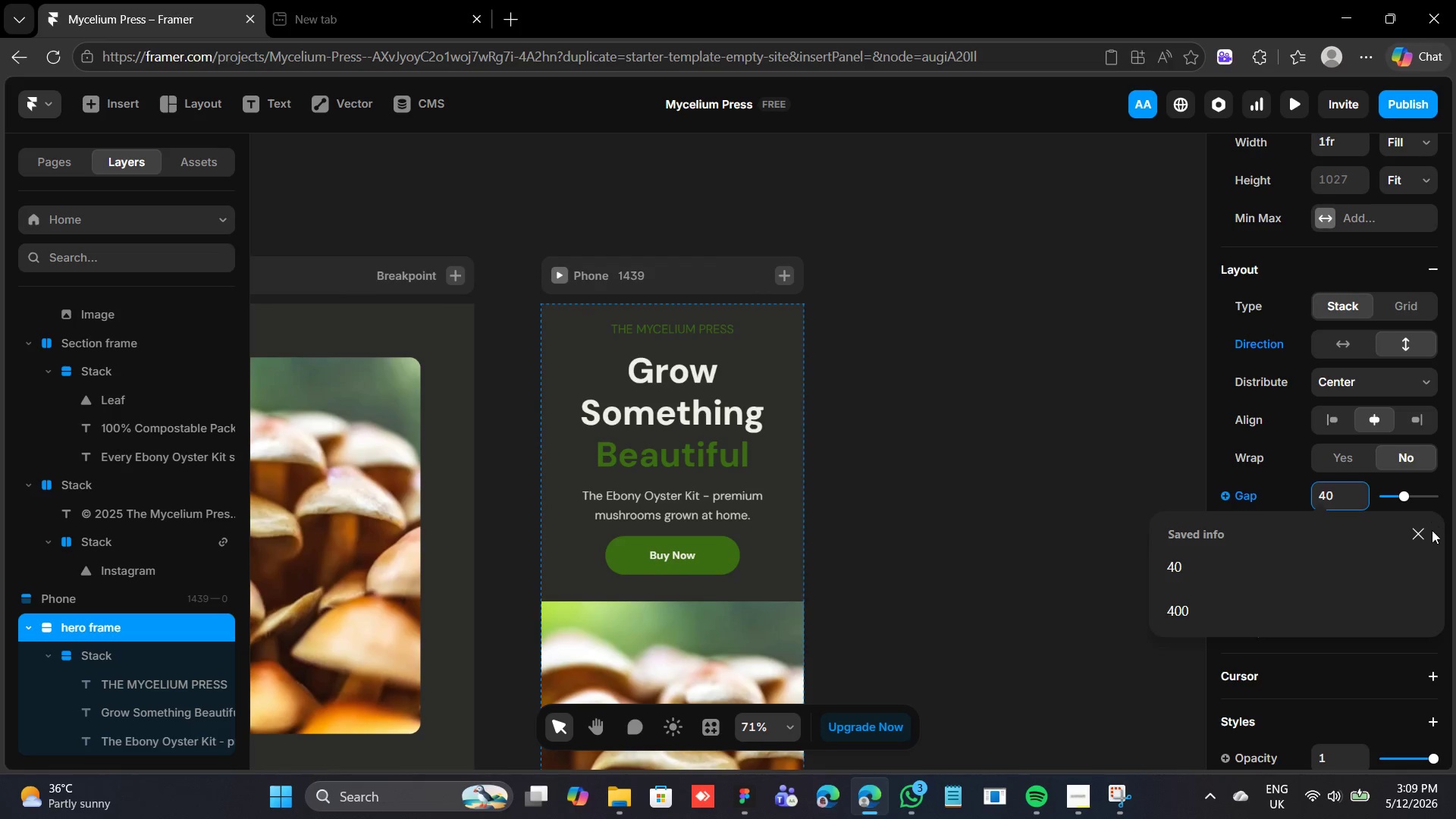 
left_click([1426, 530])
 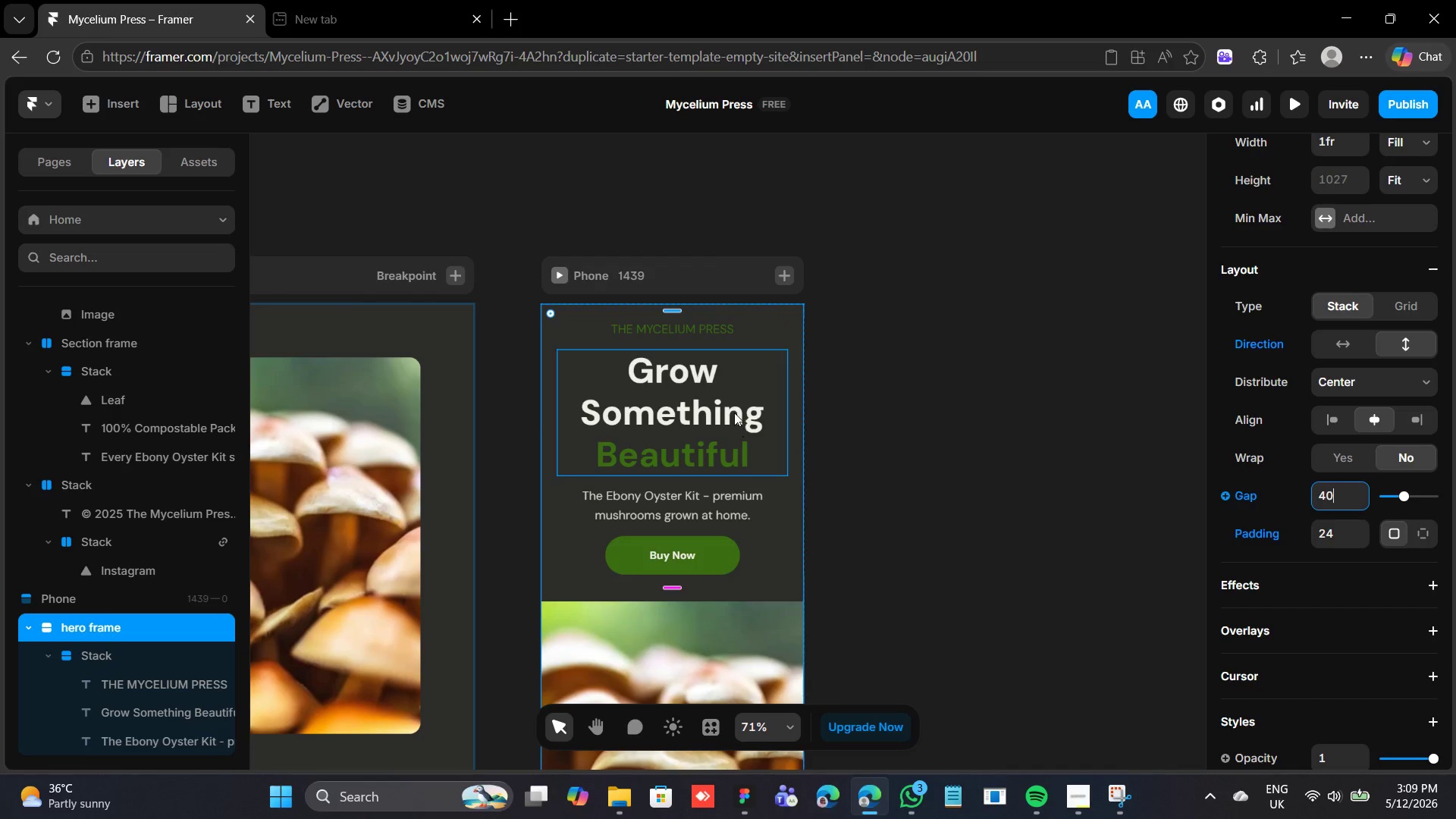 
scroll: coordinate [717, 429], scroll_direction: down, amount: 5.0
 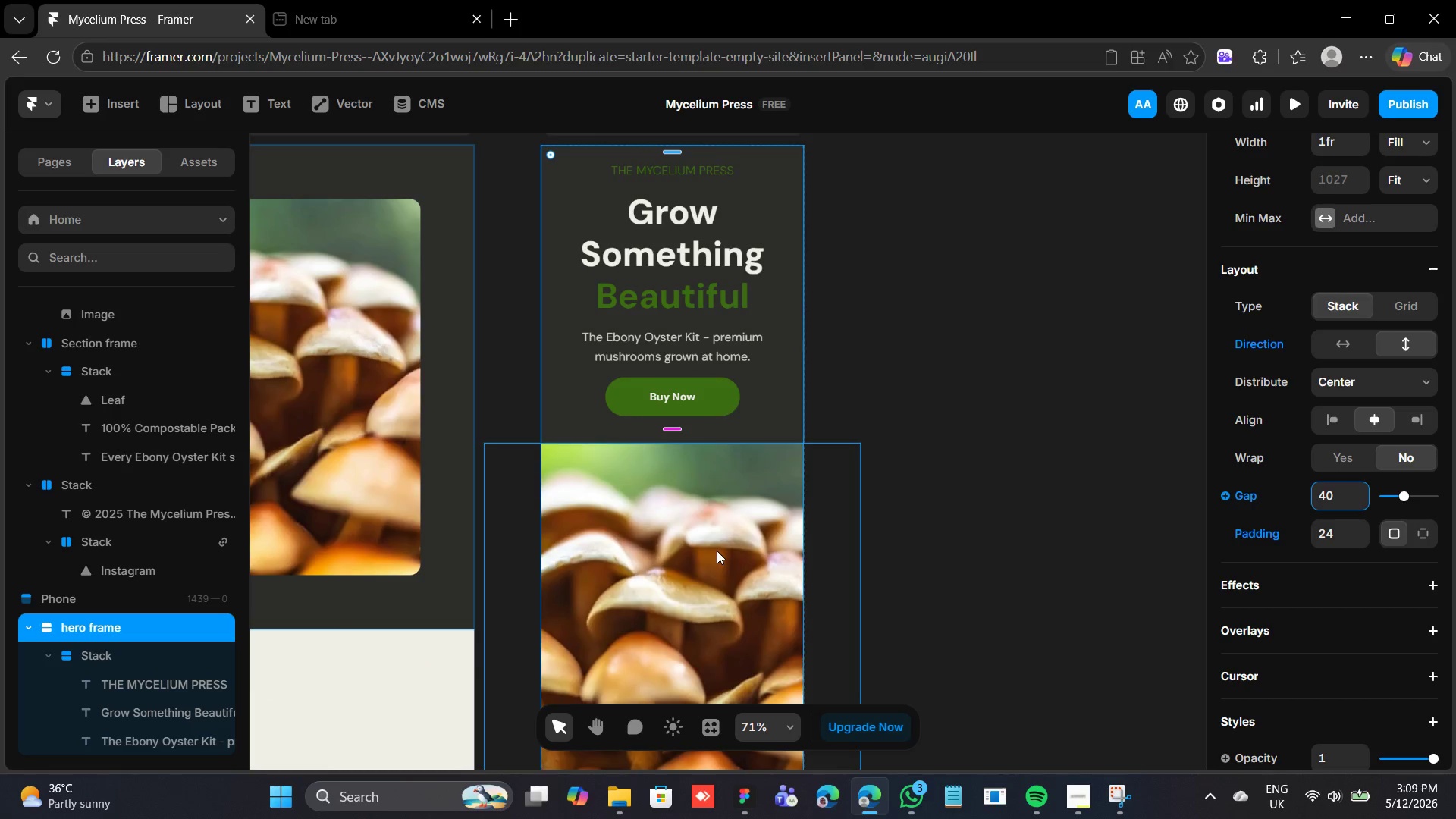 
left_click([717, 550])
 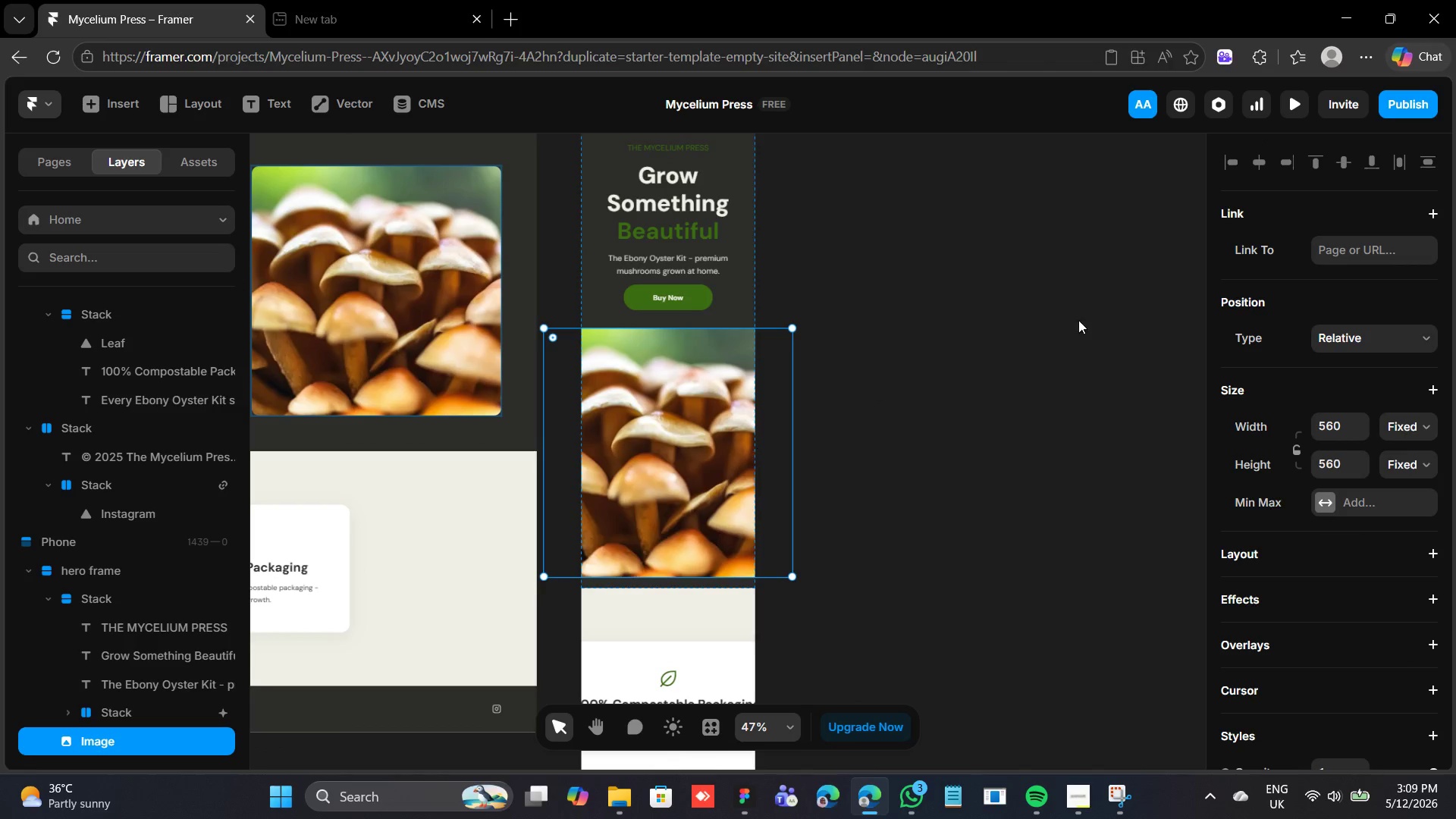 
left_click([1417, 428])
 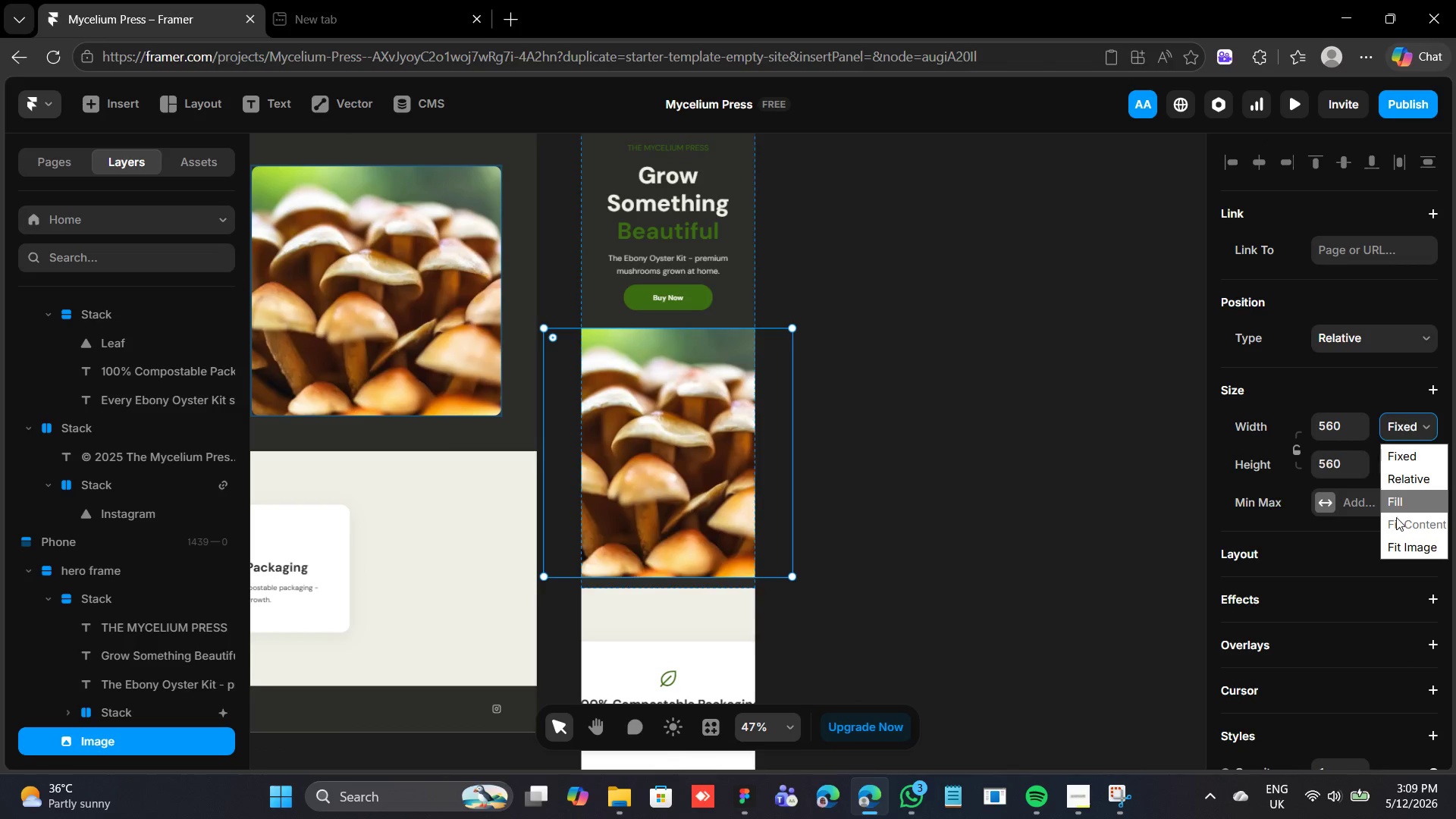 
left_click([1397, 507])
 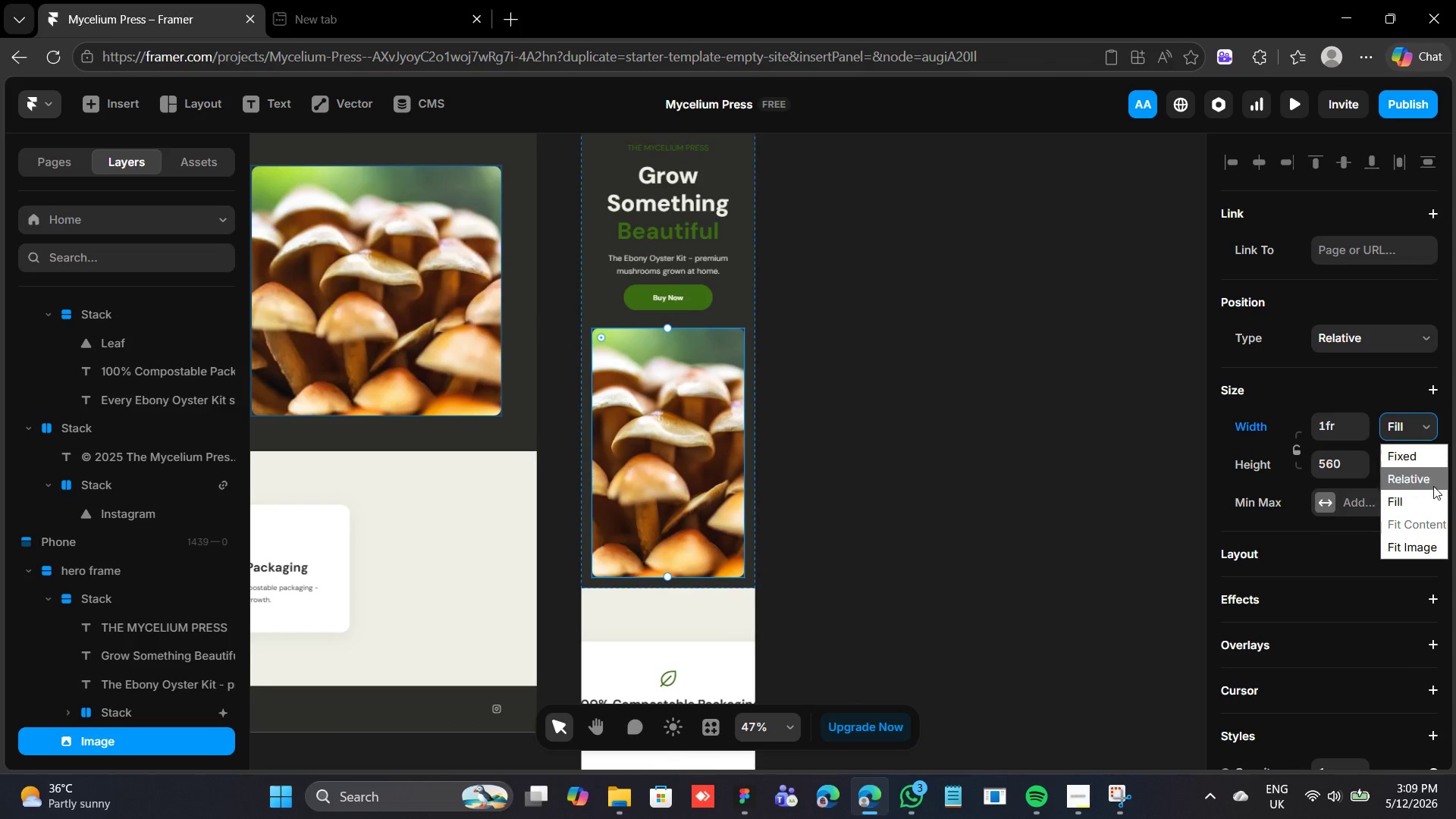 
left_click([1426, 413])
 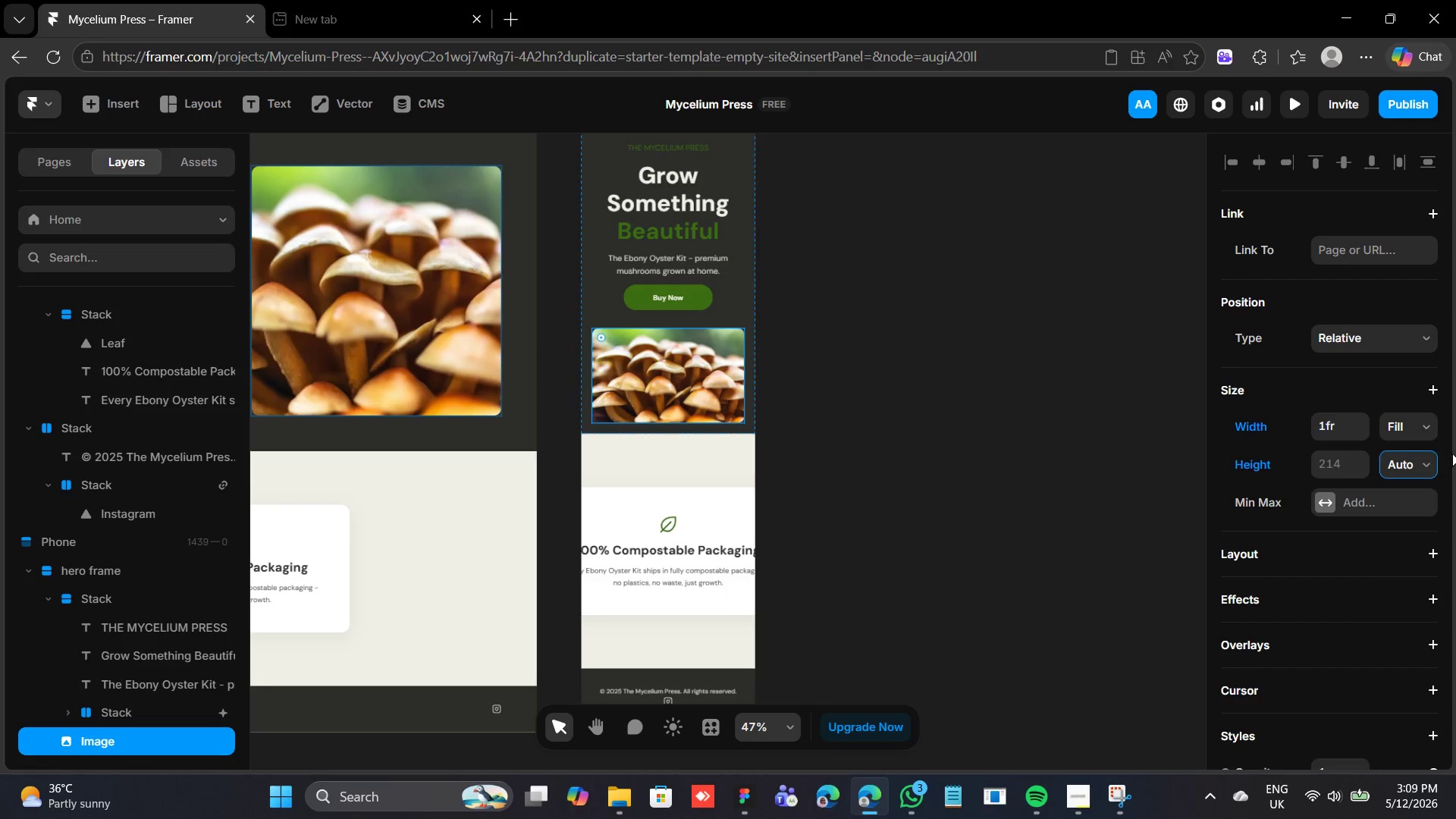 
wait(6.08)
 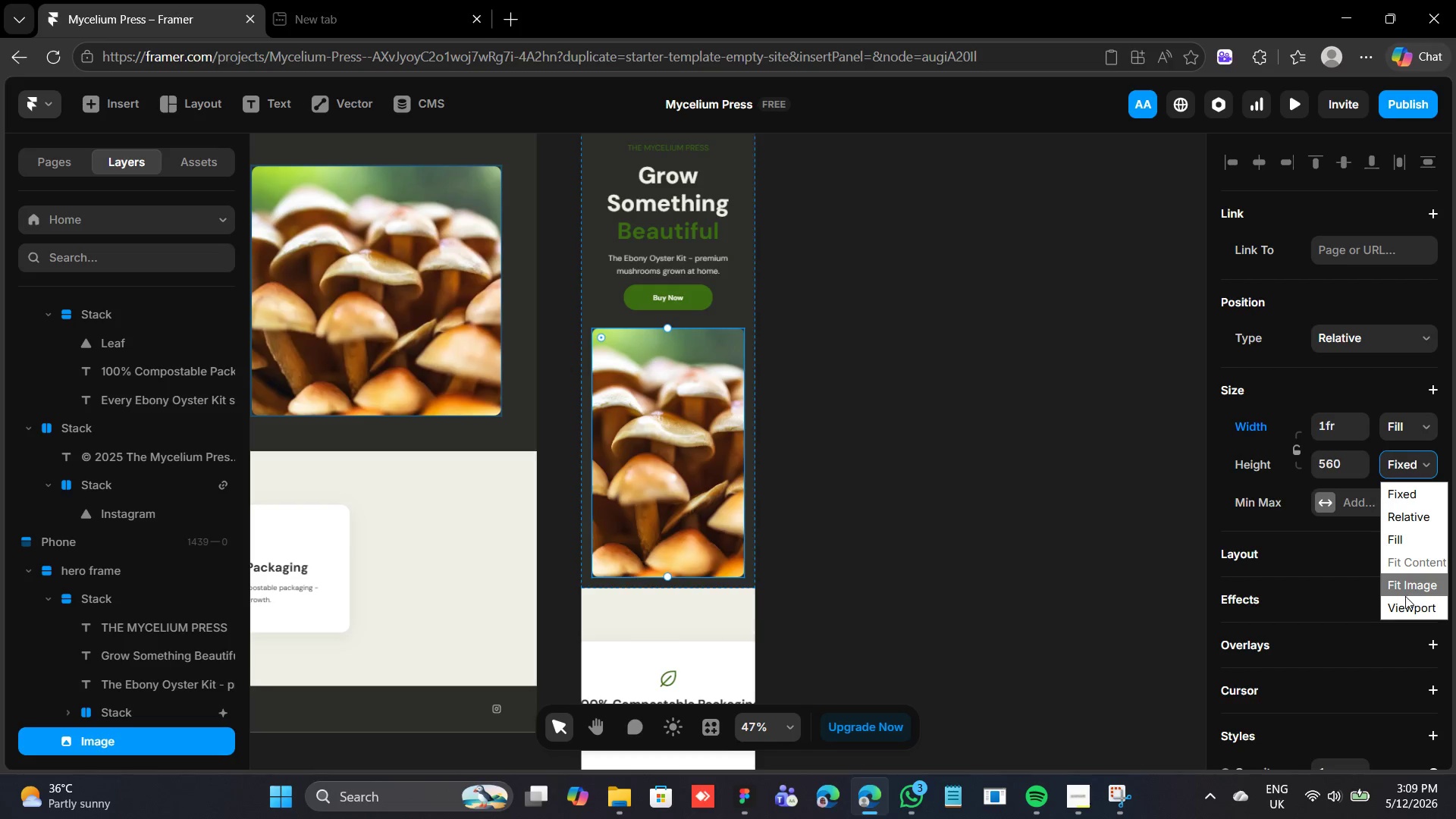 
scroll: coordinate [648, 364], scroll_direction: up, amount: 5.0
 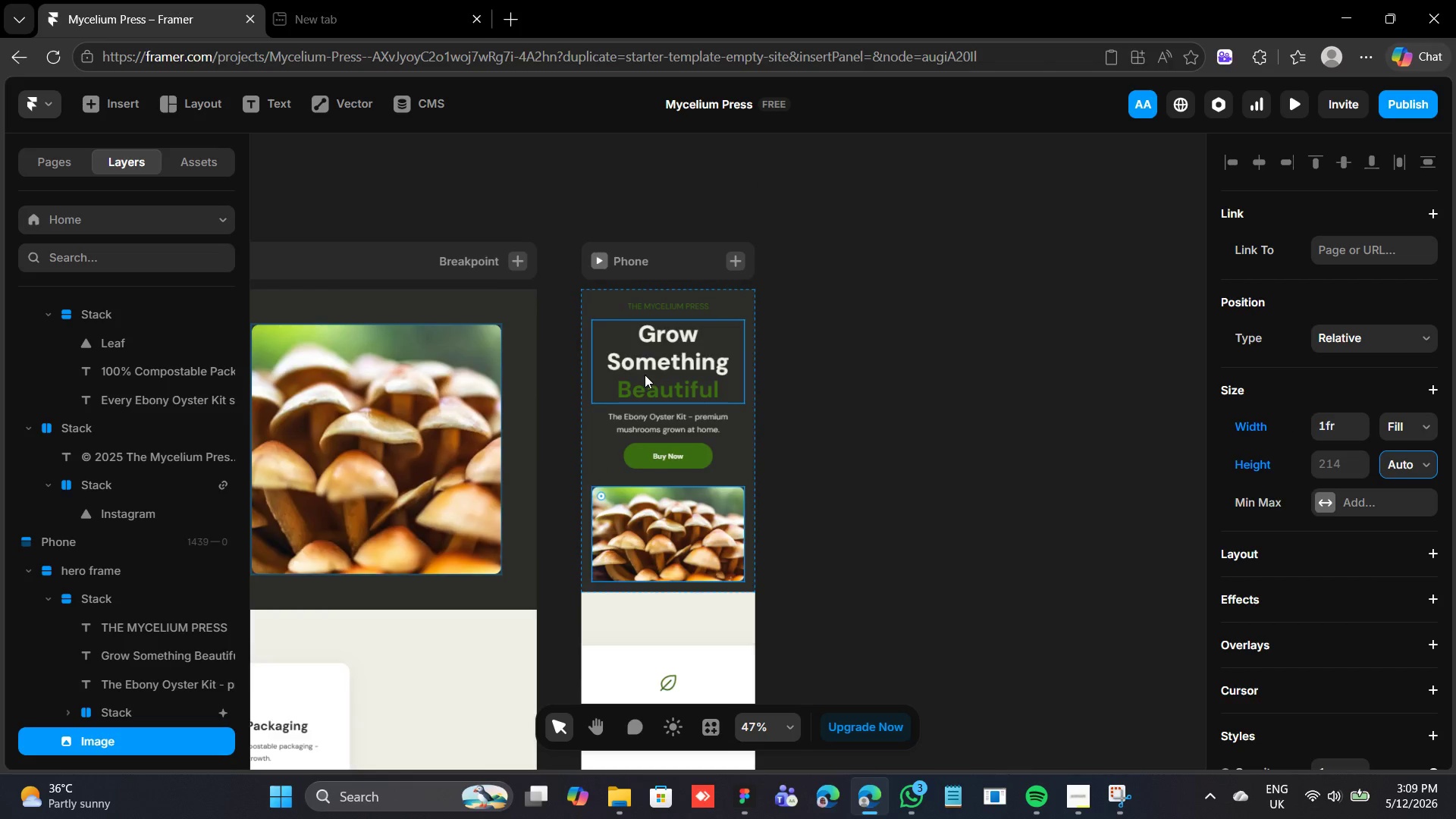 
scroll: coordinate [665, 453], scroll_direction: down, amount: 7.0
 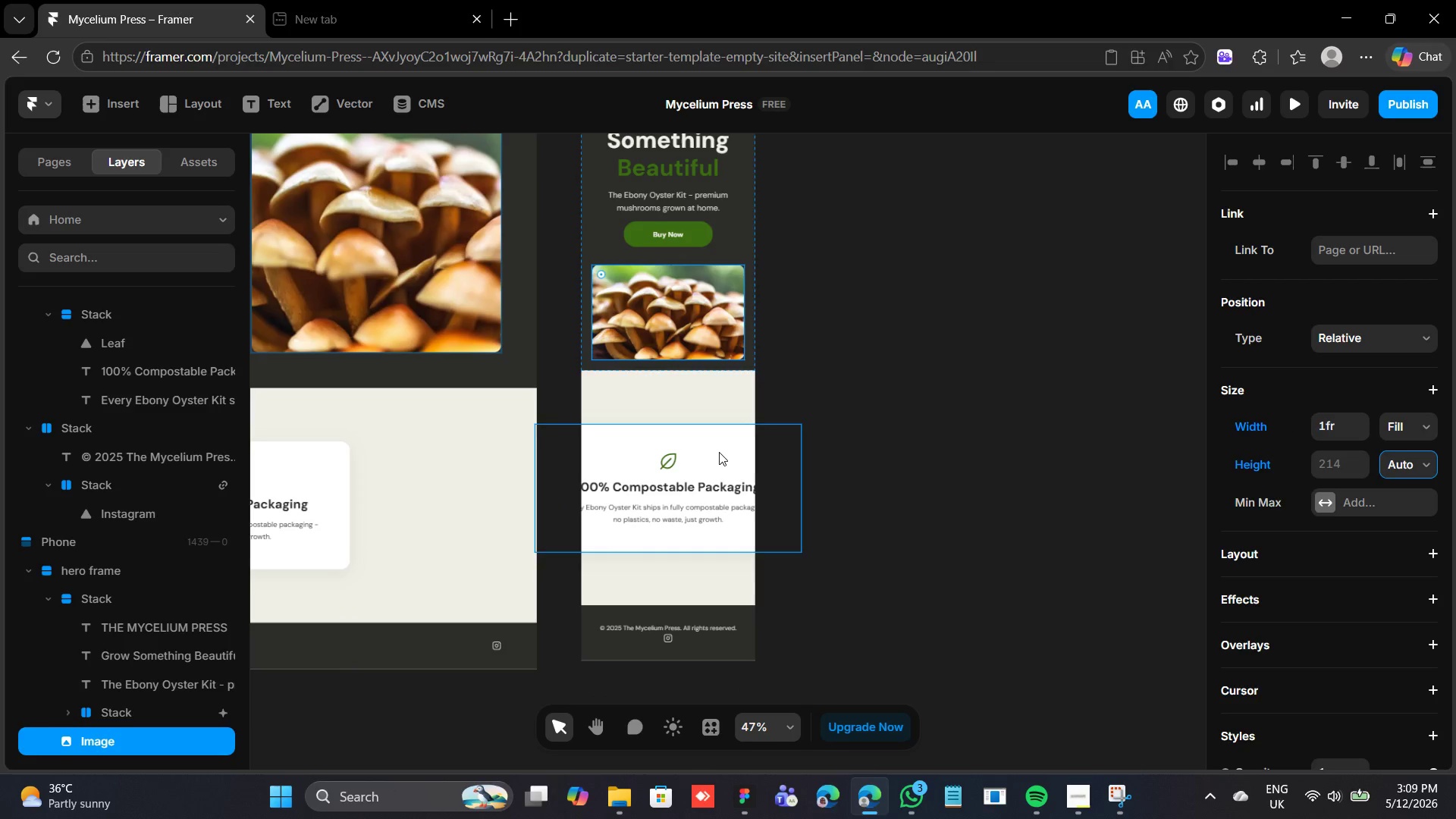 
left_click([720, 452])
 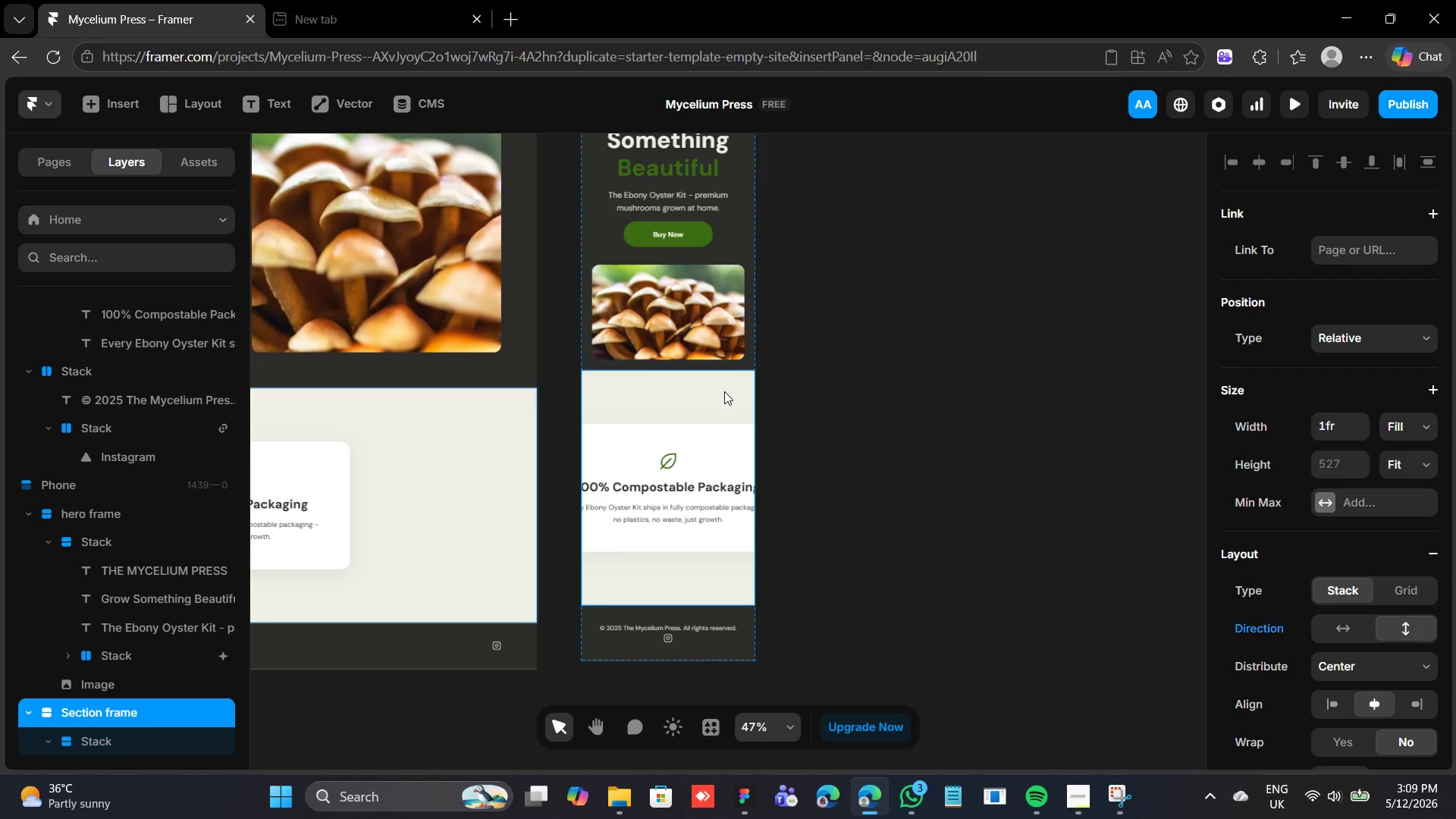 
left_click([682, 388])
 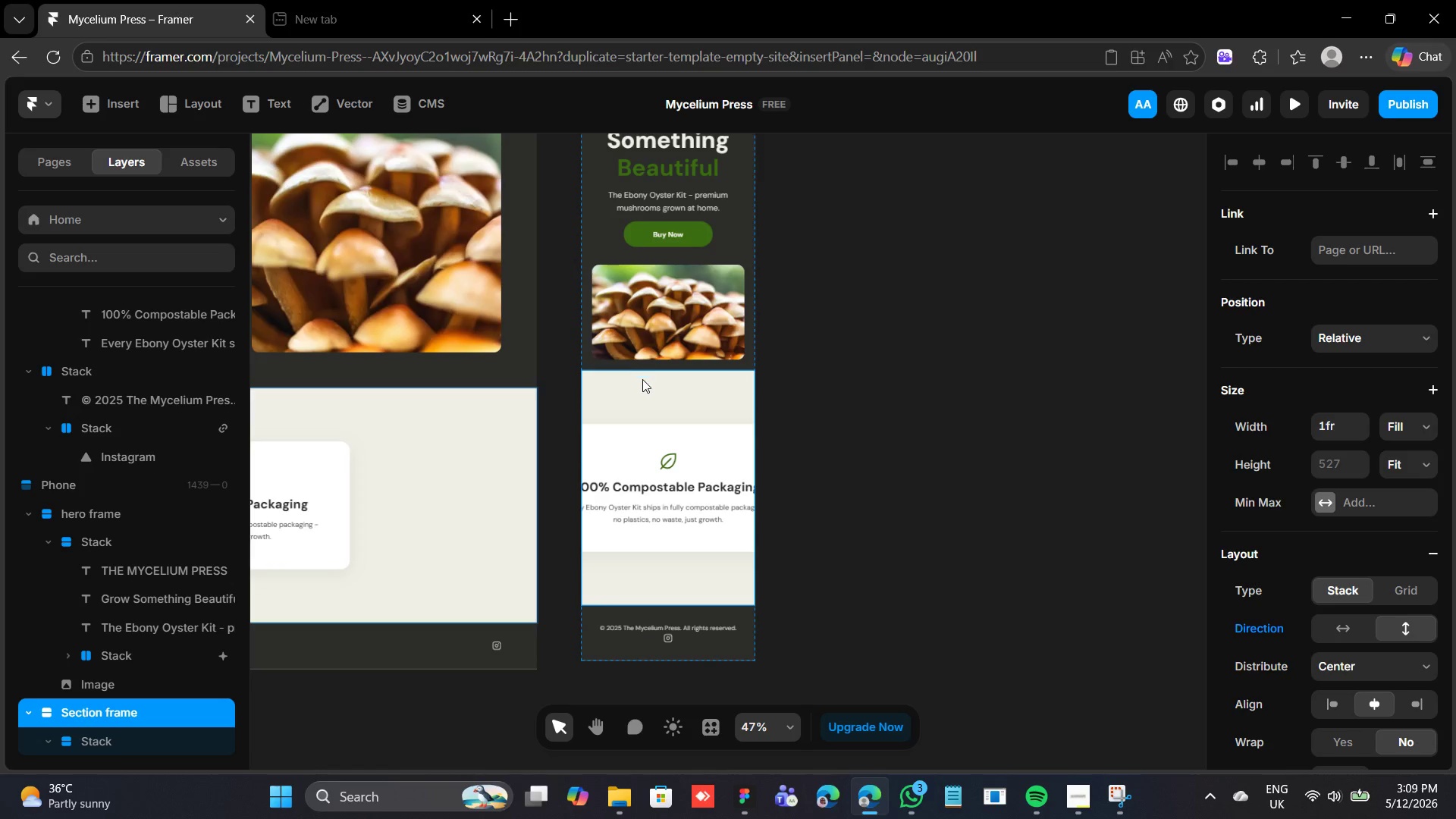 
left_click([641, 378])
 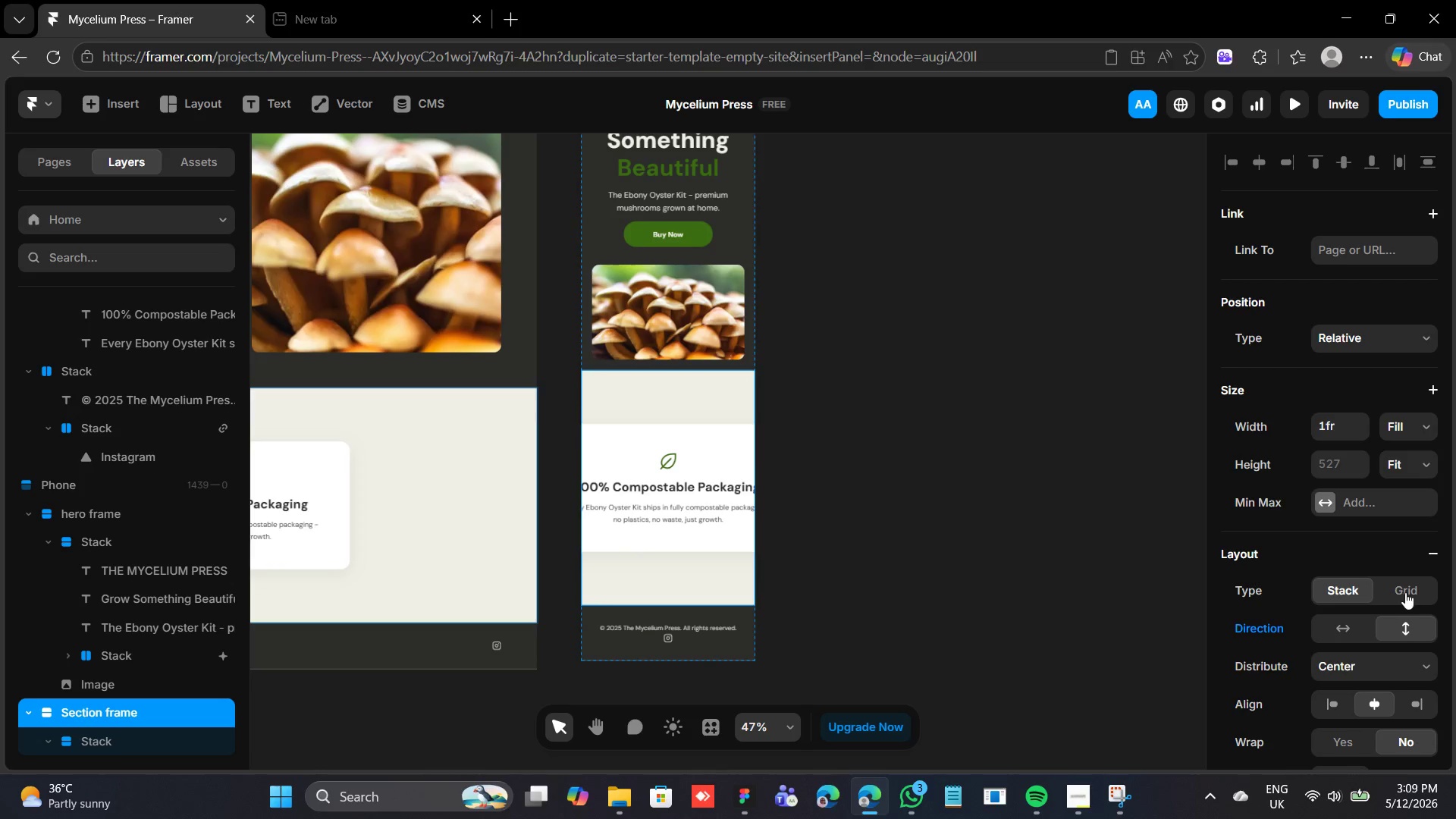 
scroll: coordinate [1405, 590], scroll_direction: down, amount: 4.0
 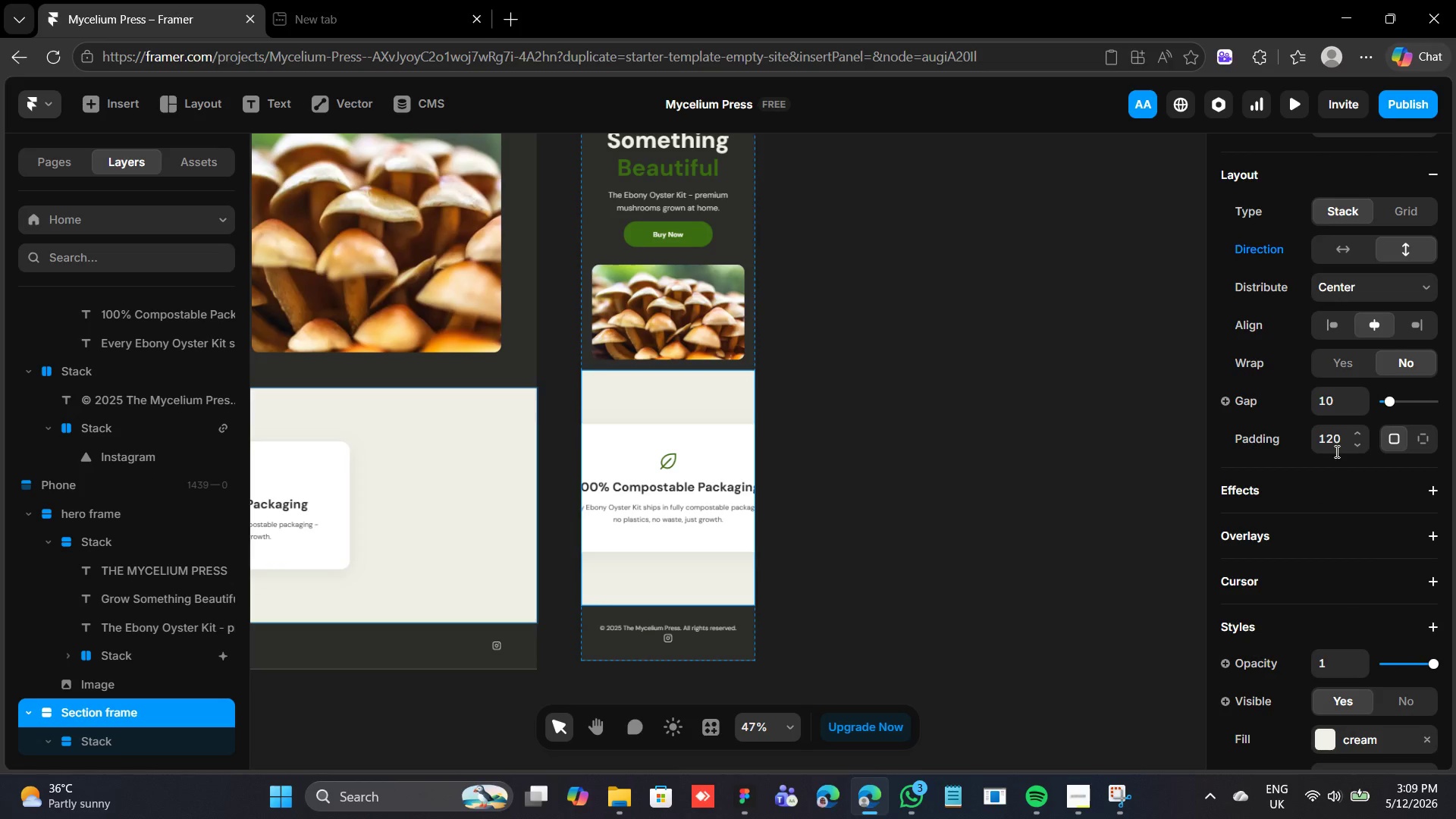 
left_click([1335, 447])
 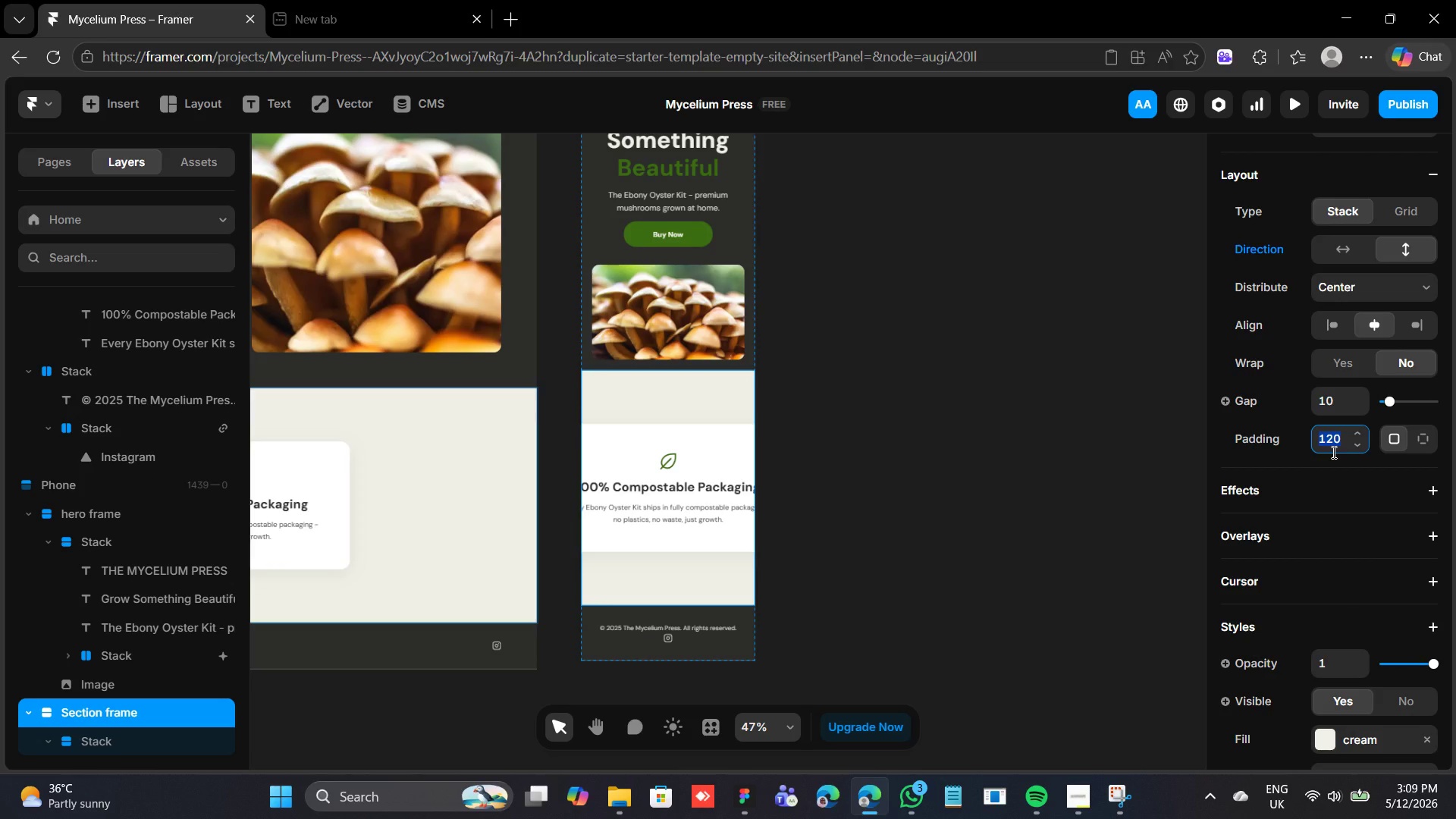 
type(24)
 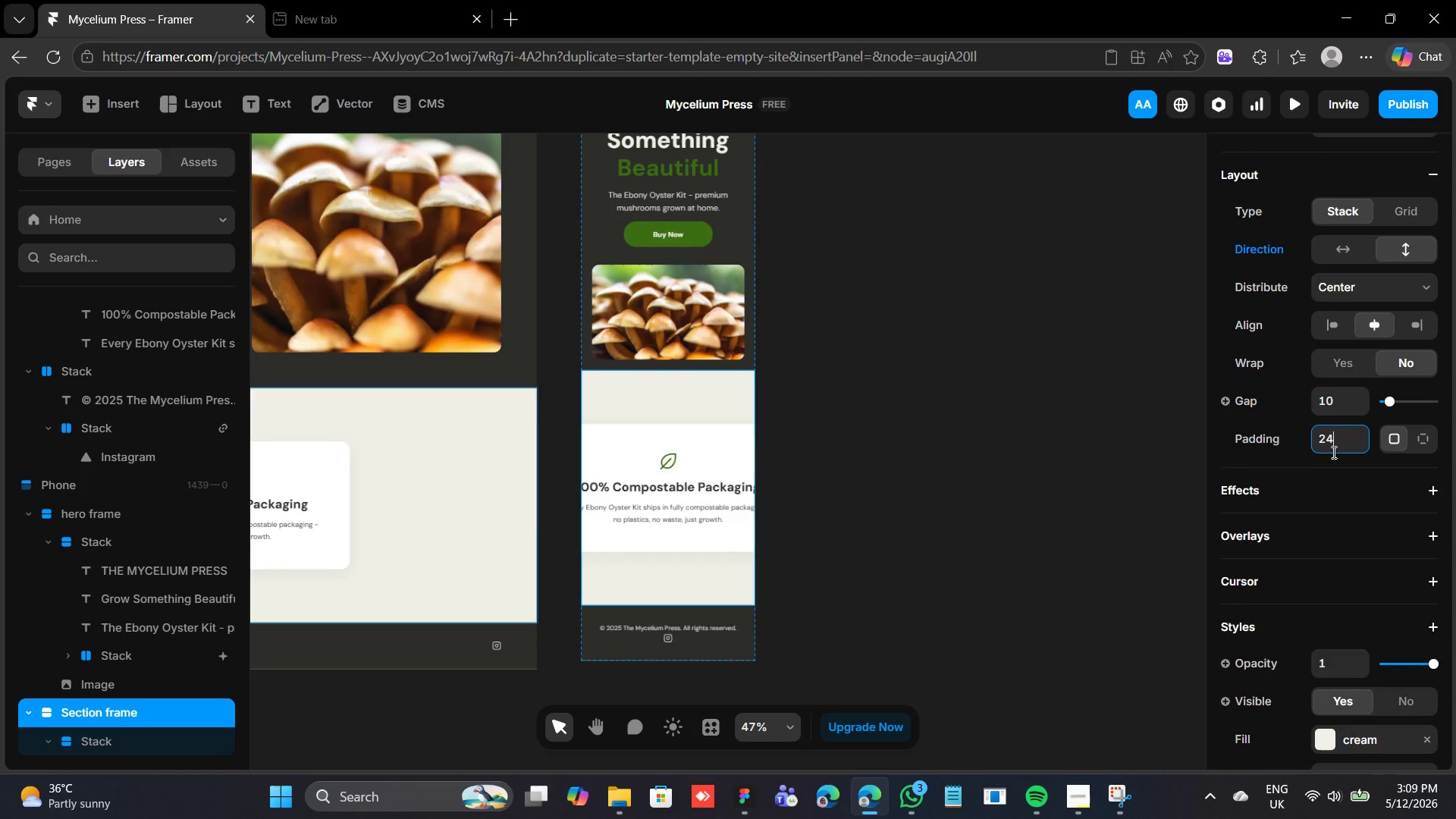 
key(Enter)
 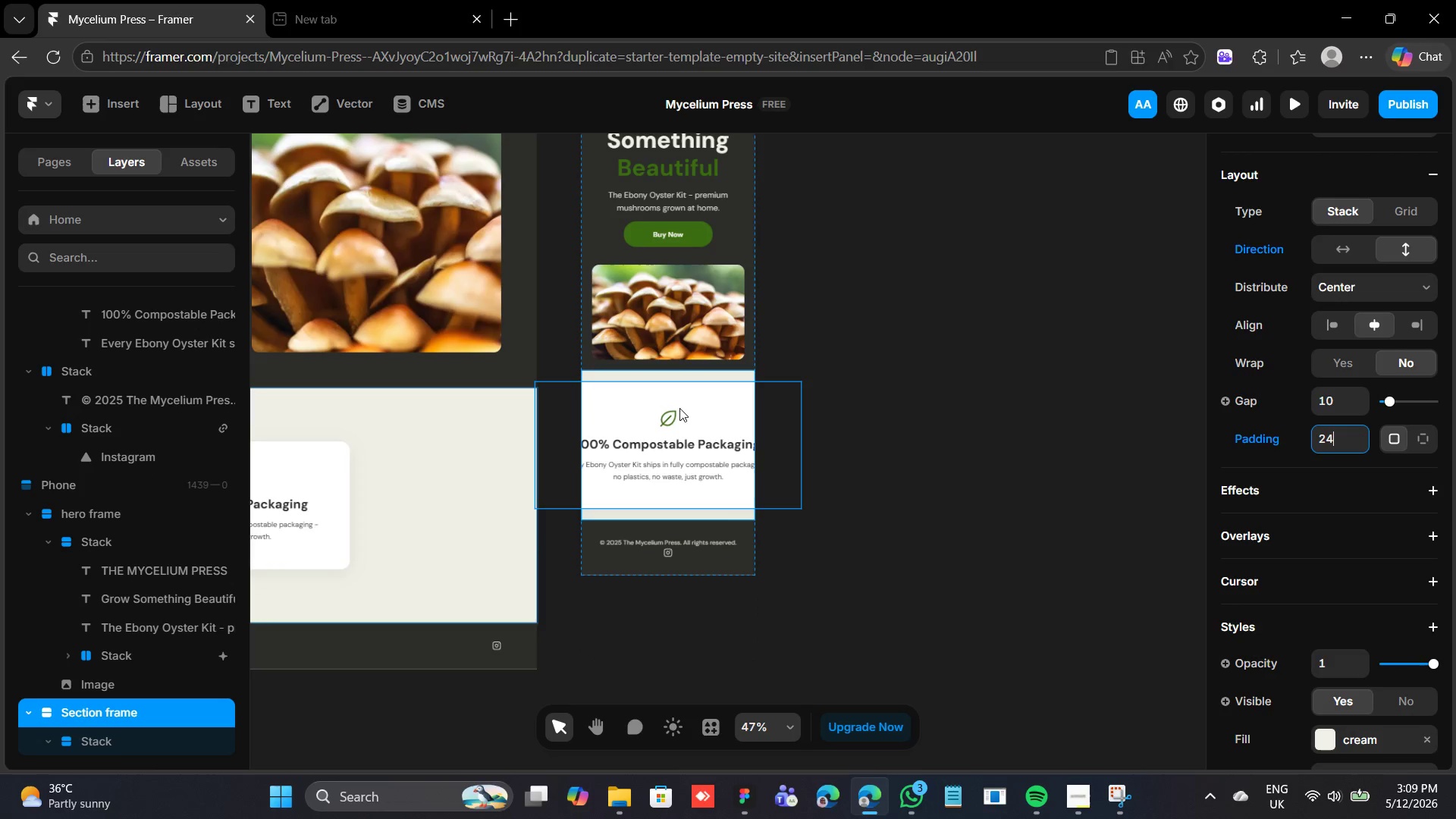 
left_click([691, 400])
 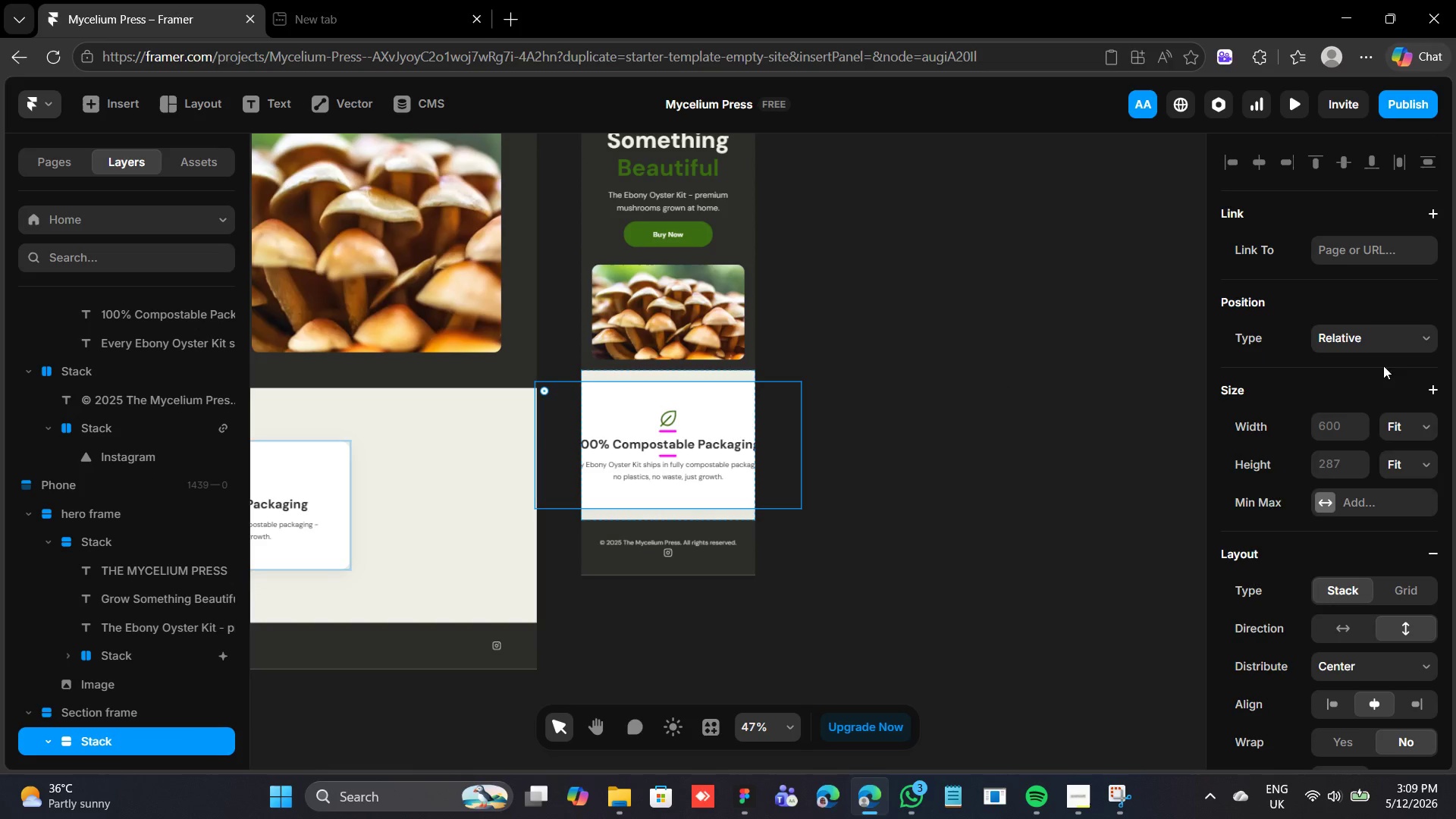 
left_click([1406, 425])
 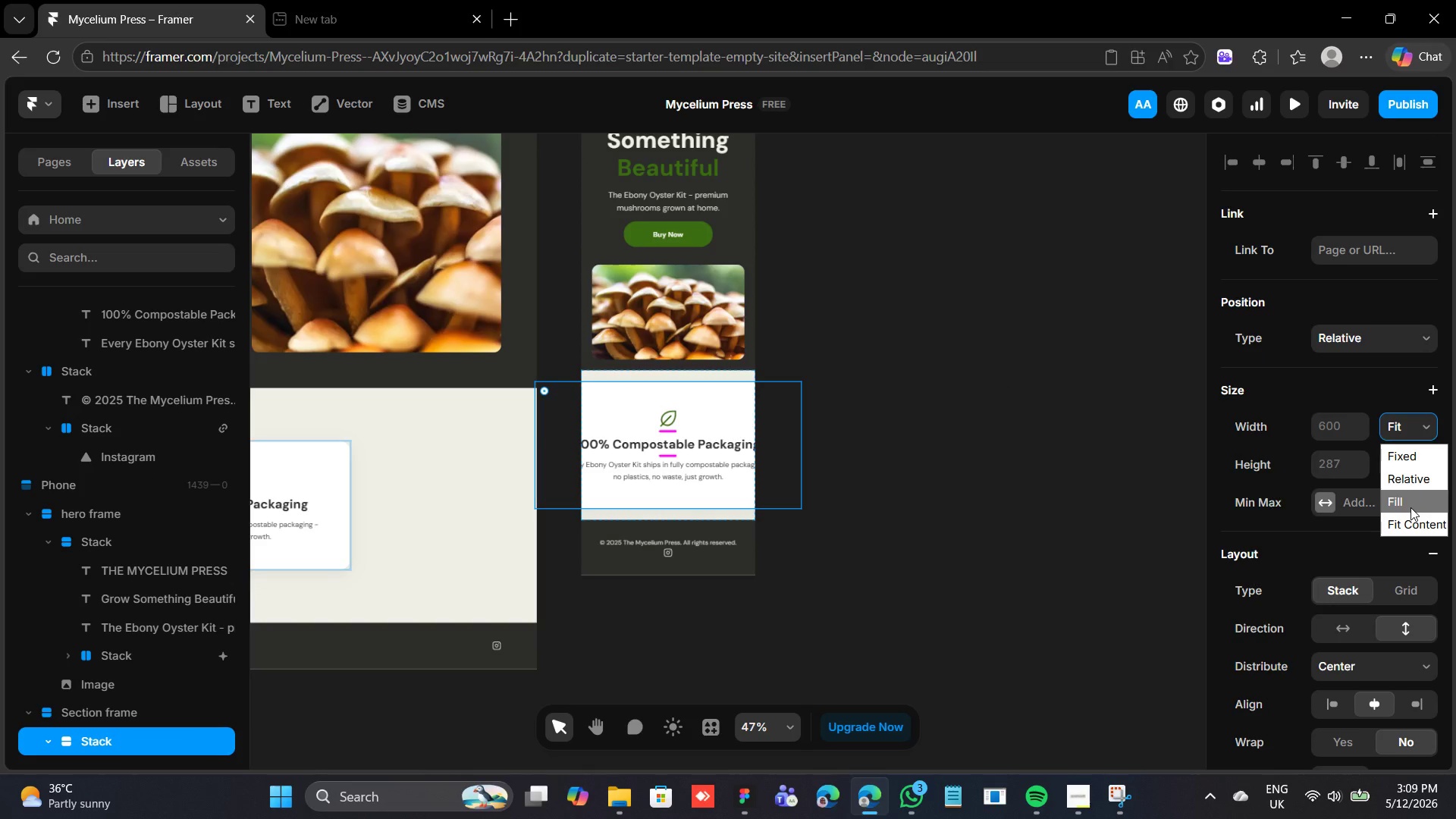 
left_click_drag(start_coordinate=[1410, 504], to_coordinate=[1410, 507])
 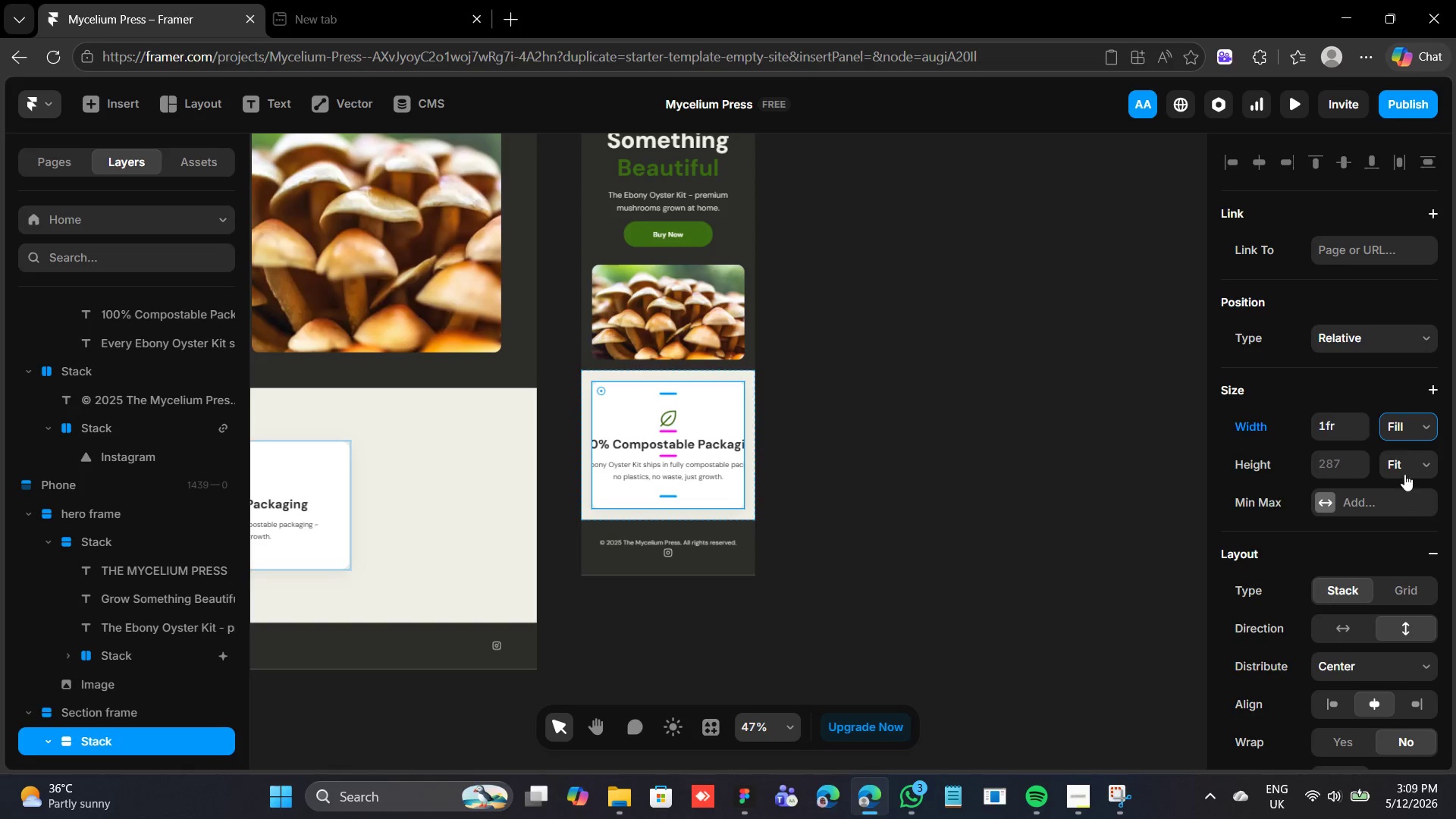 
left_click([1404, 466])
 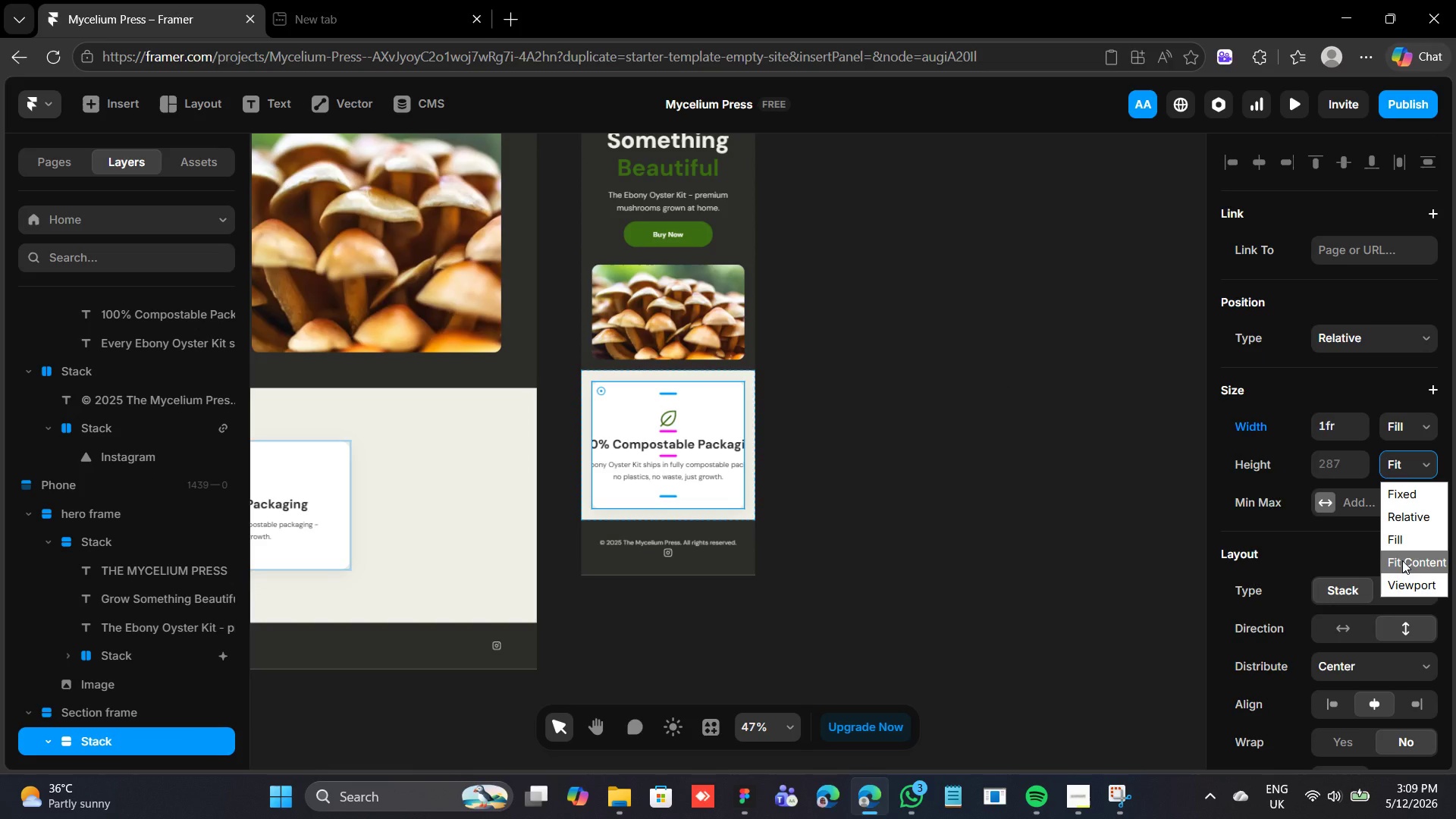 
mouse_move([1379, 559])
 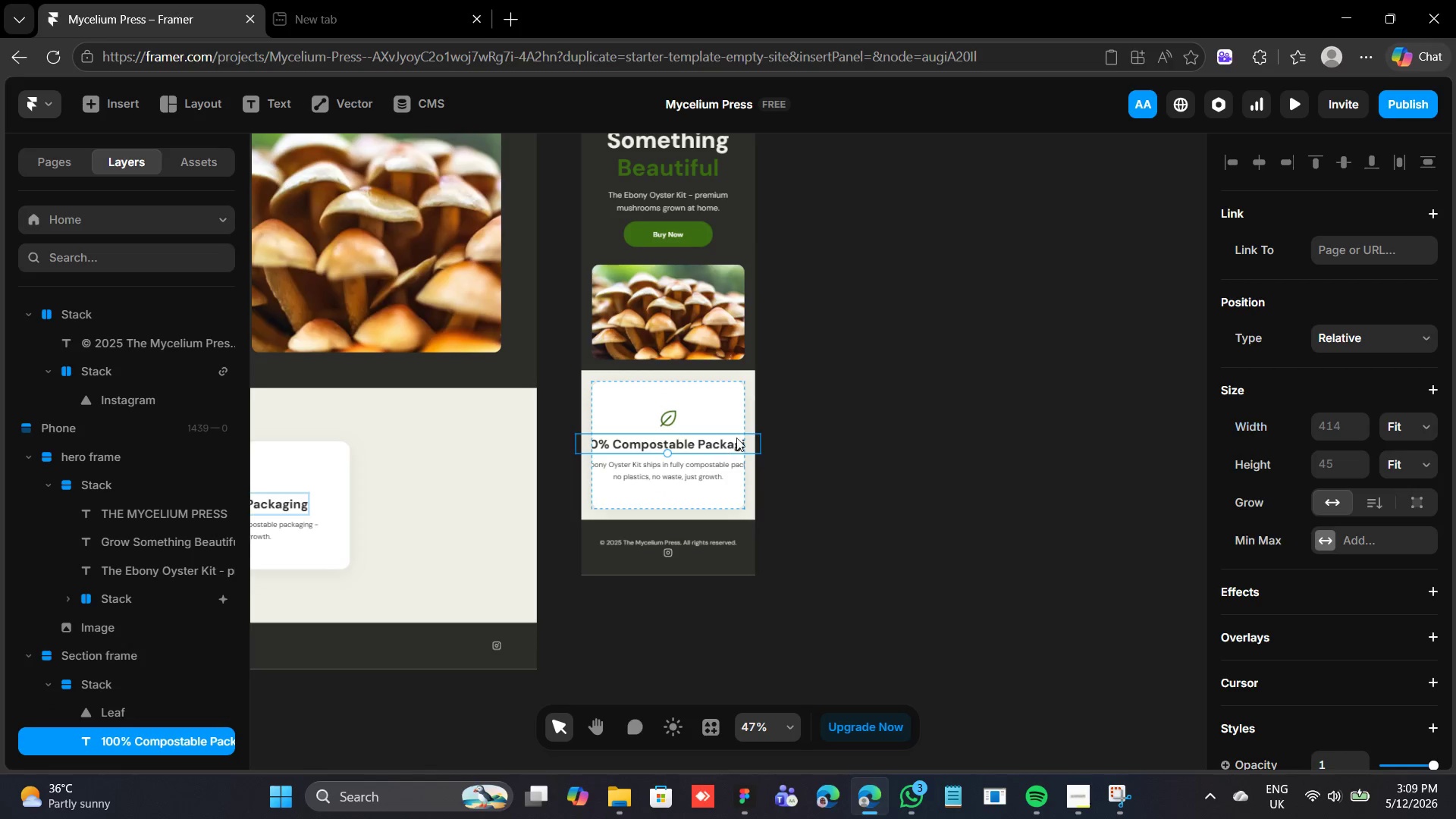 
left_click_drag(start_coordinate=[1409, 419], to_coordinate=[1413, 419])
 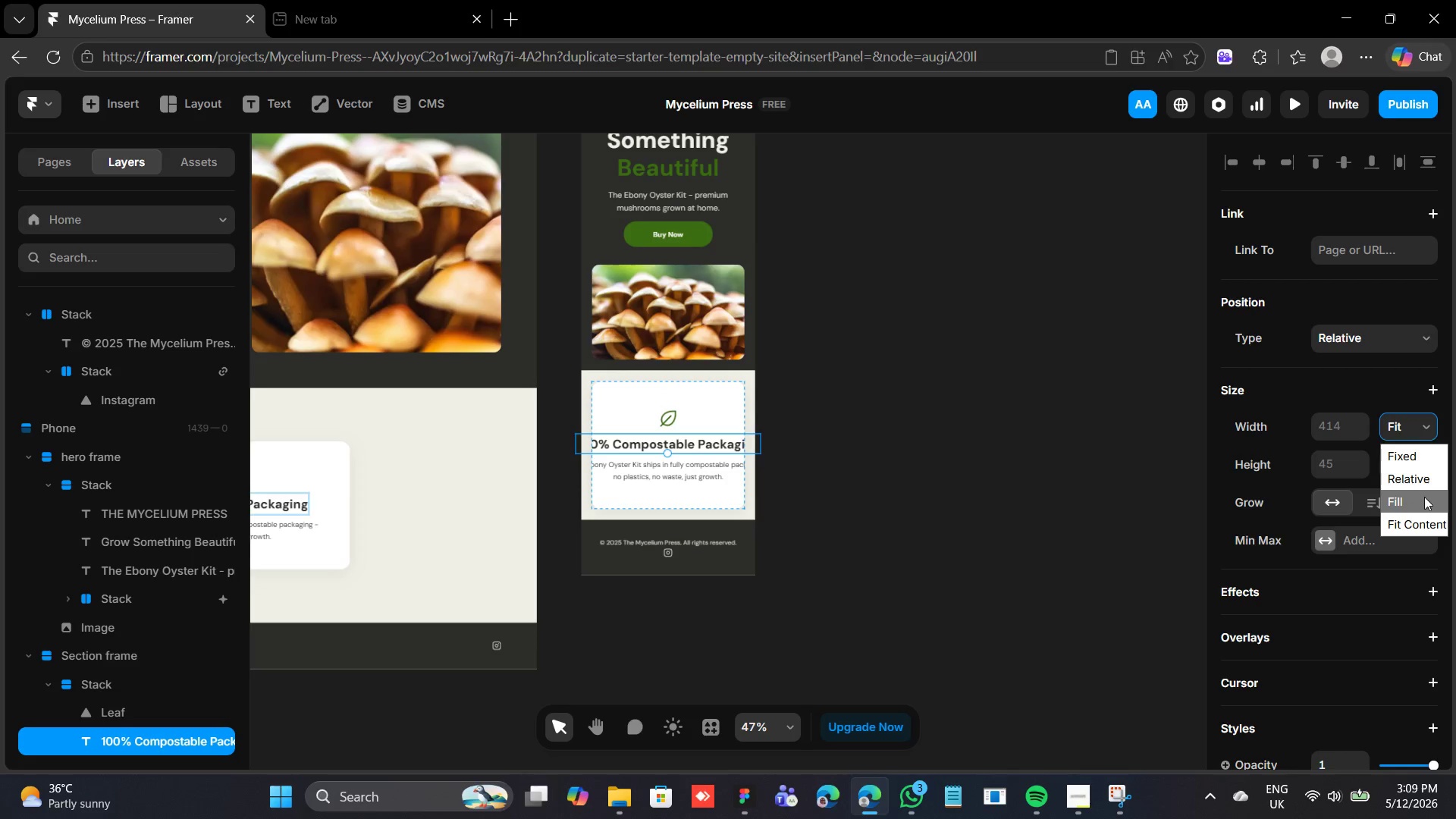 
left_click([1424, 496])
 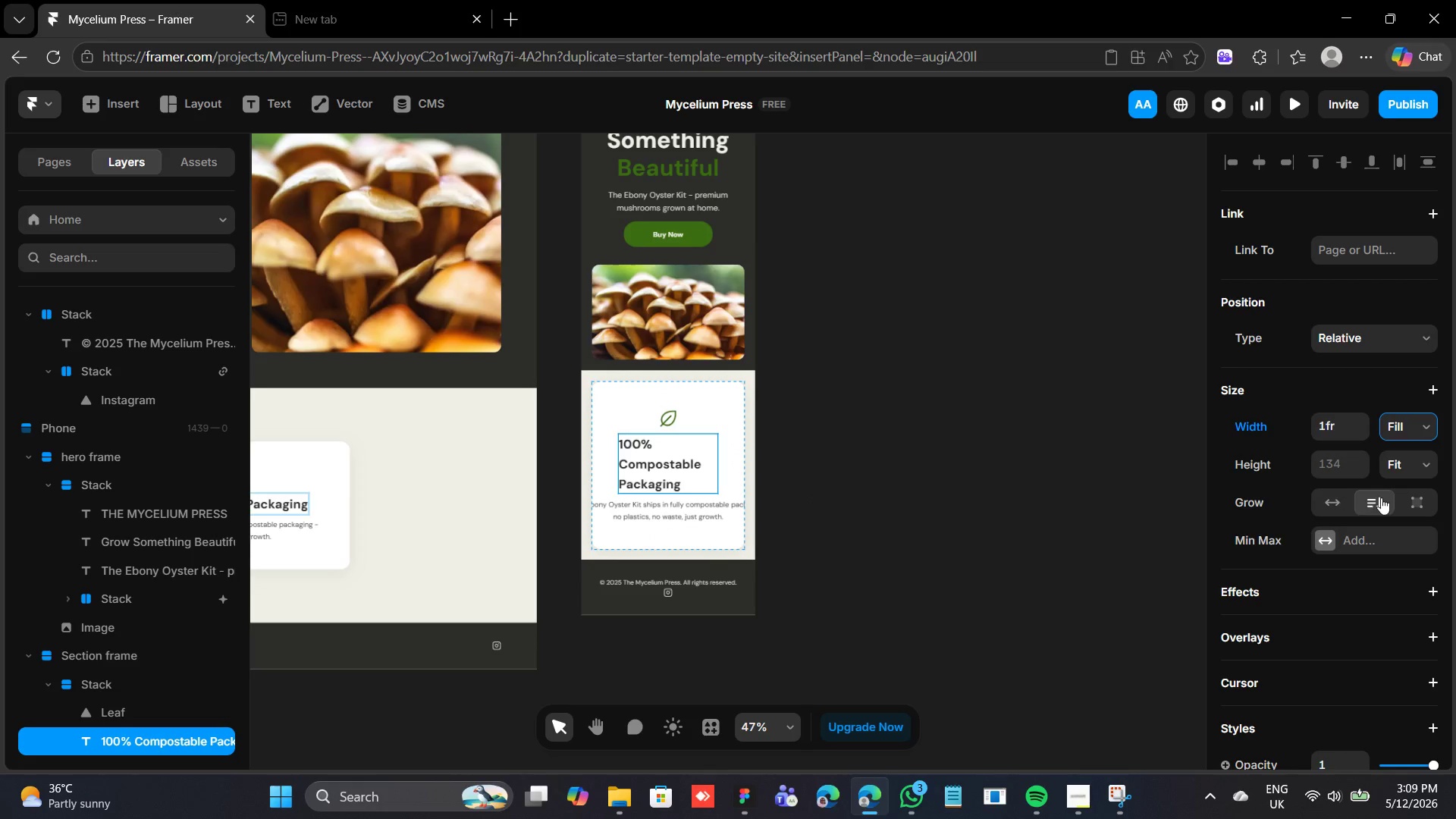 
scroll: coordinate [1361, 614], scroll_direction: down, amount: 8.0
 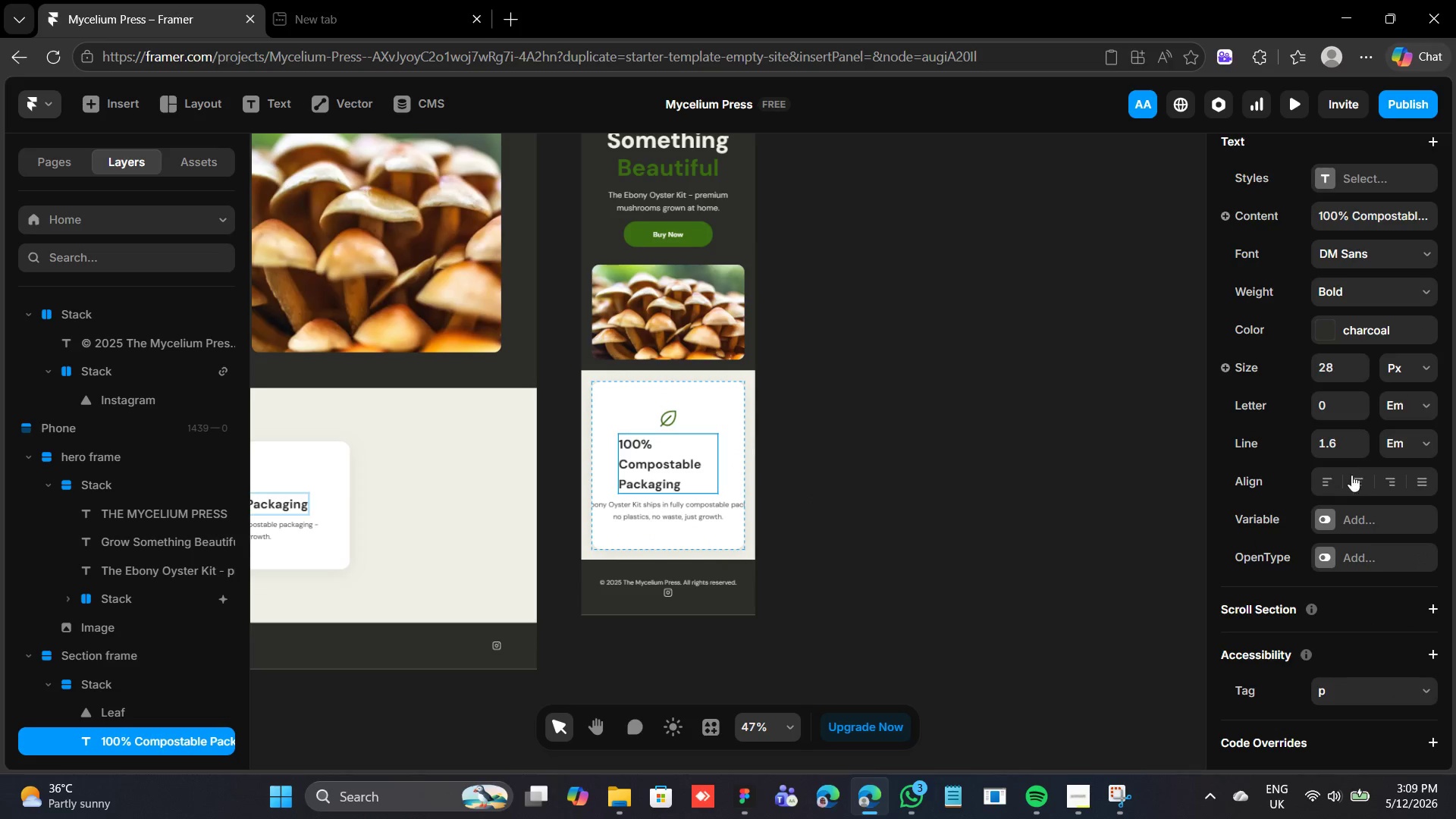 
left_click([1353, 482])
 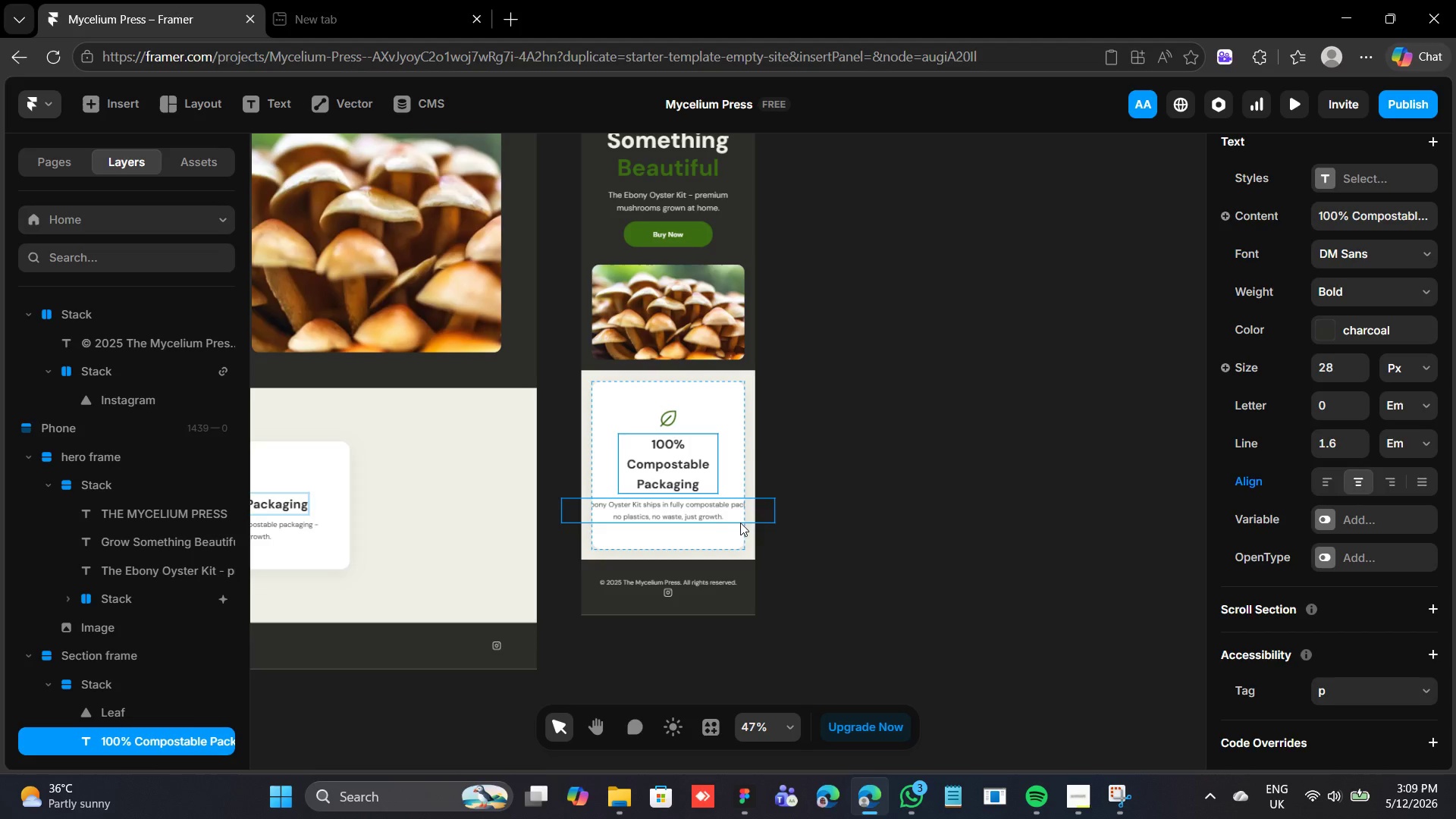 
left_click([708, 507])
 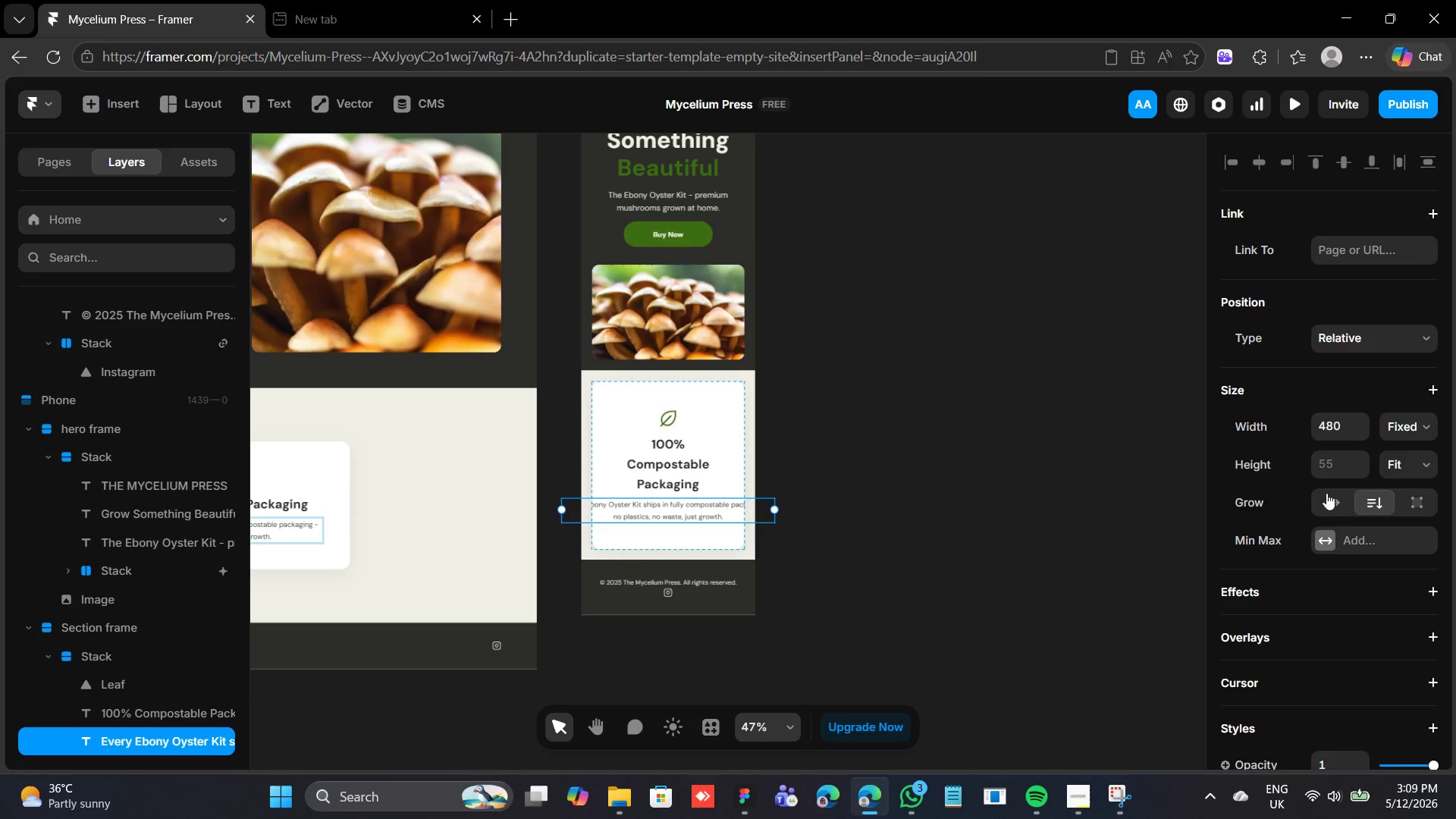 
scroll: coordinate [1383, 573], scroll_direction: down, amount: 7.0
 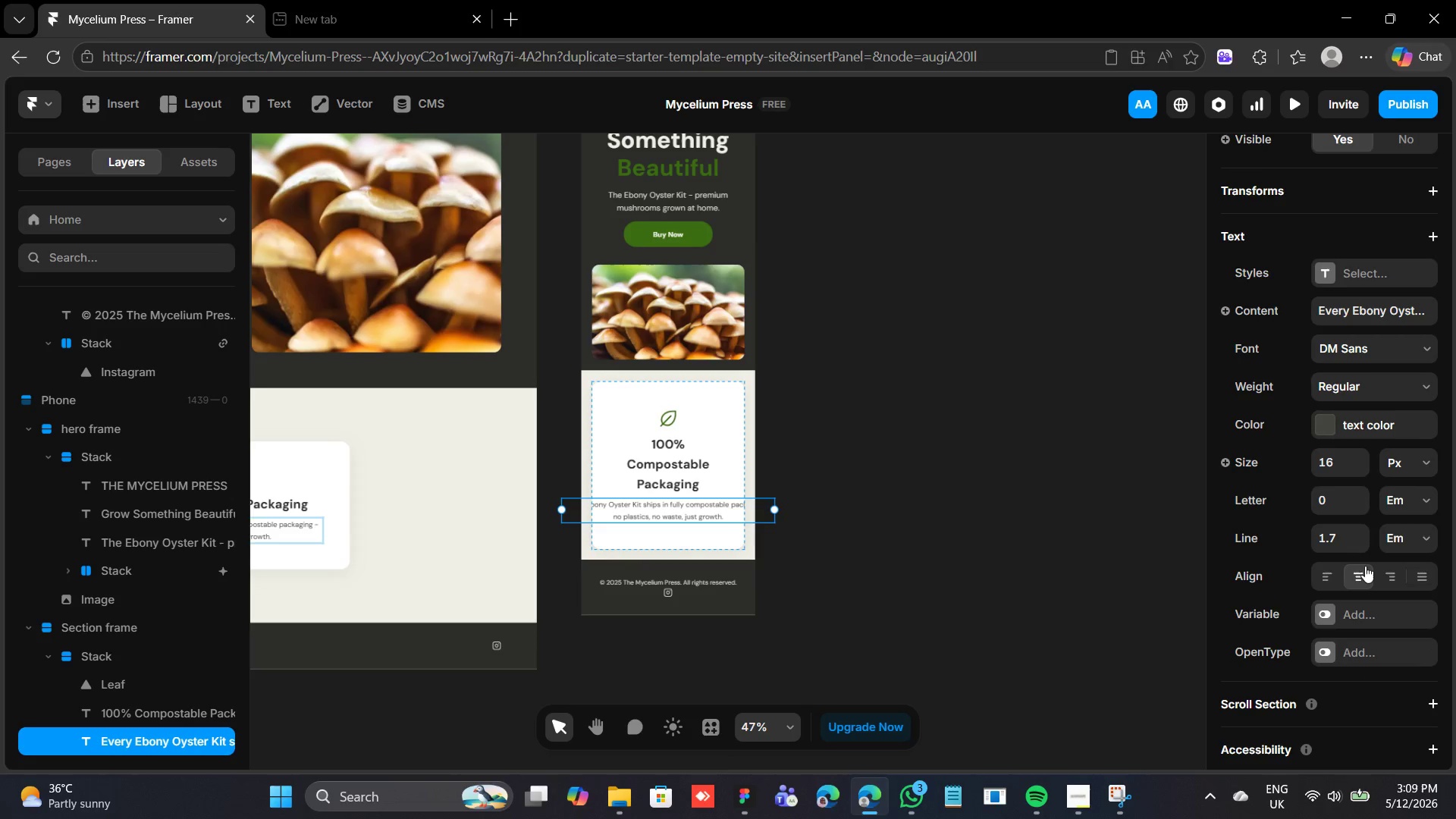 
left_click([1365, 563])
 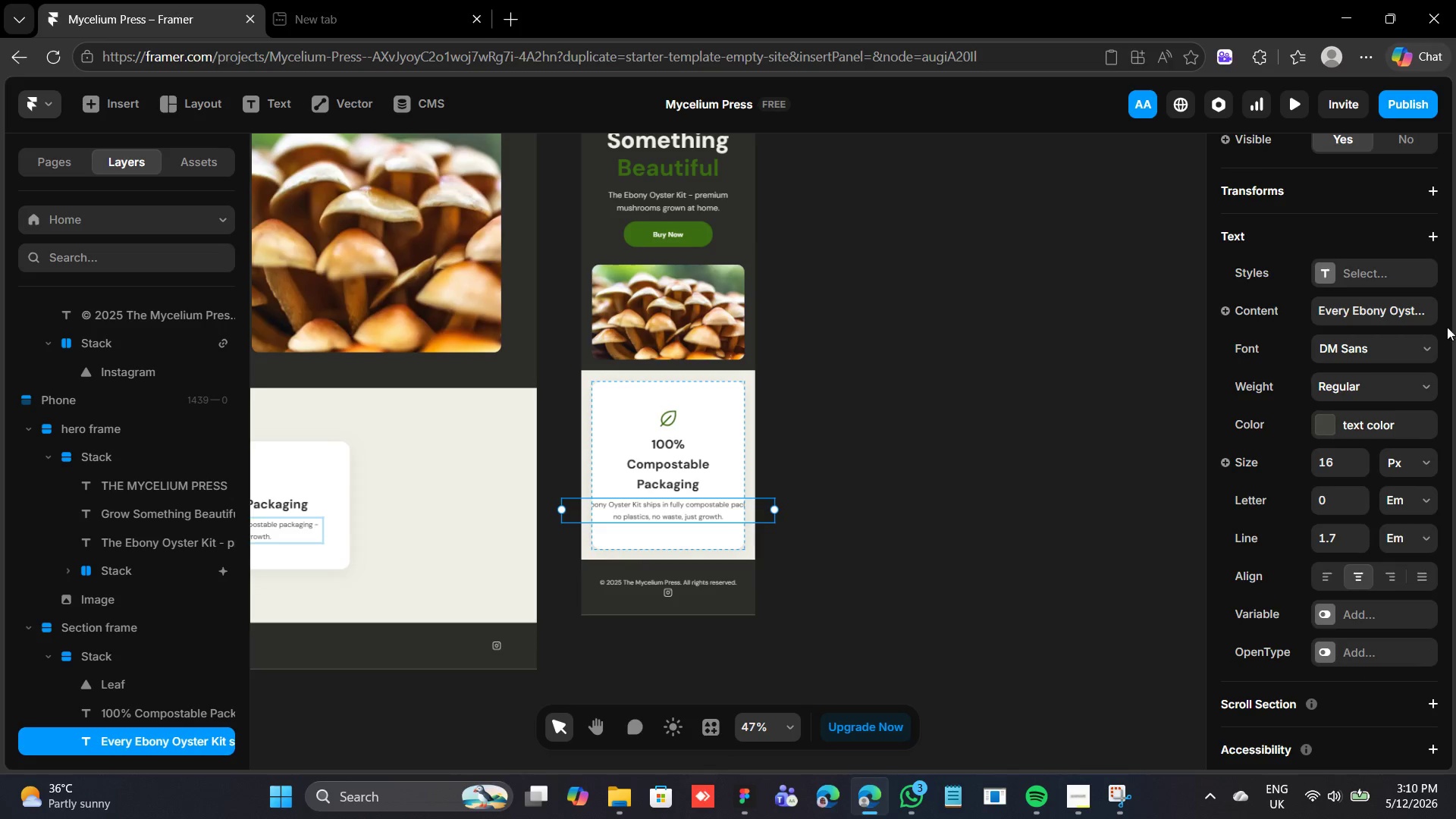 
scroll: coordinate [1389, 272], scroll_direction: up, amount: 9.0
 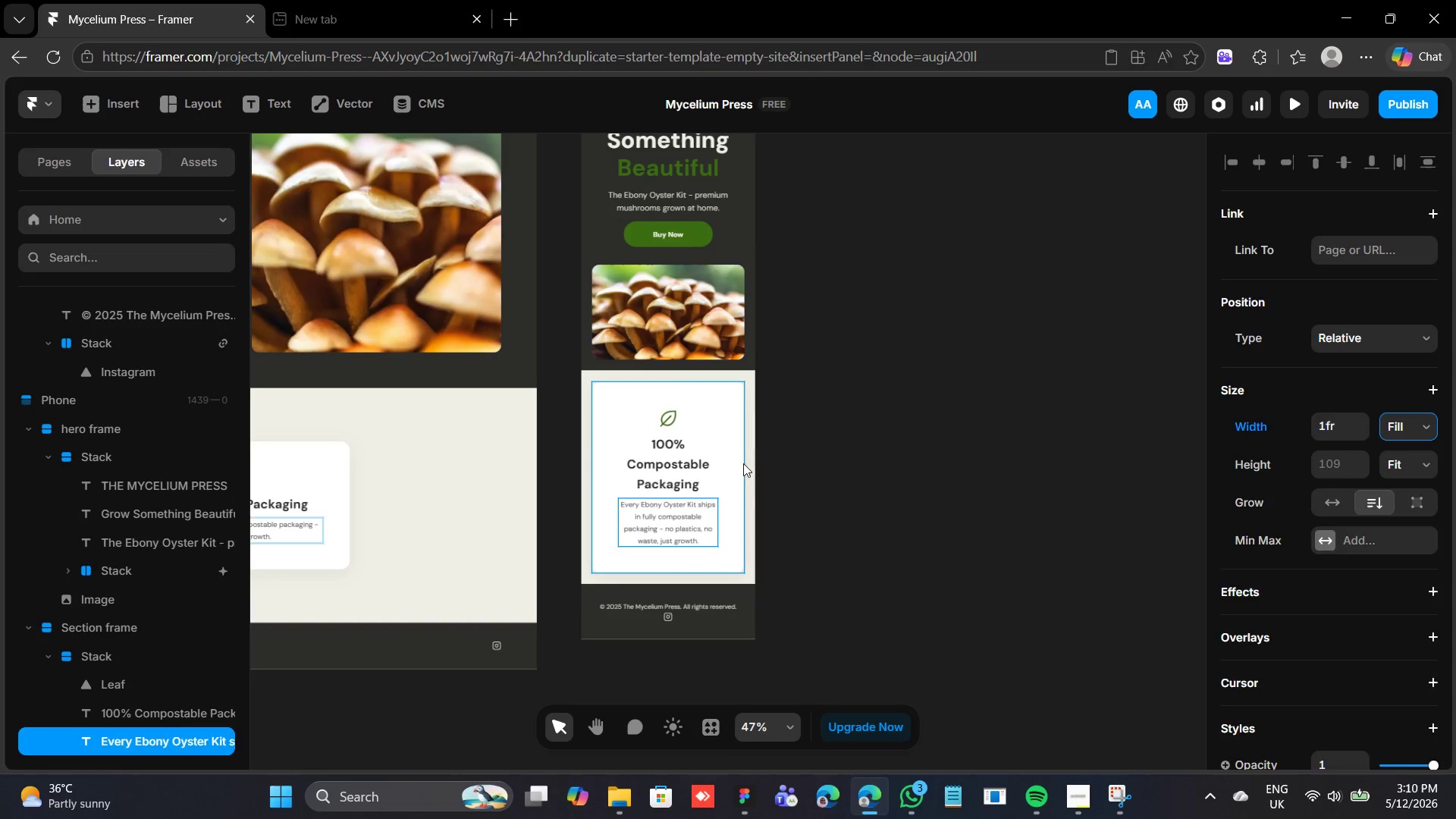 
scroll: coordinate [1384, 526], scroll_direction: down, amount: 5.0
 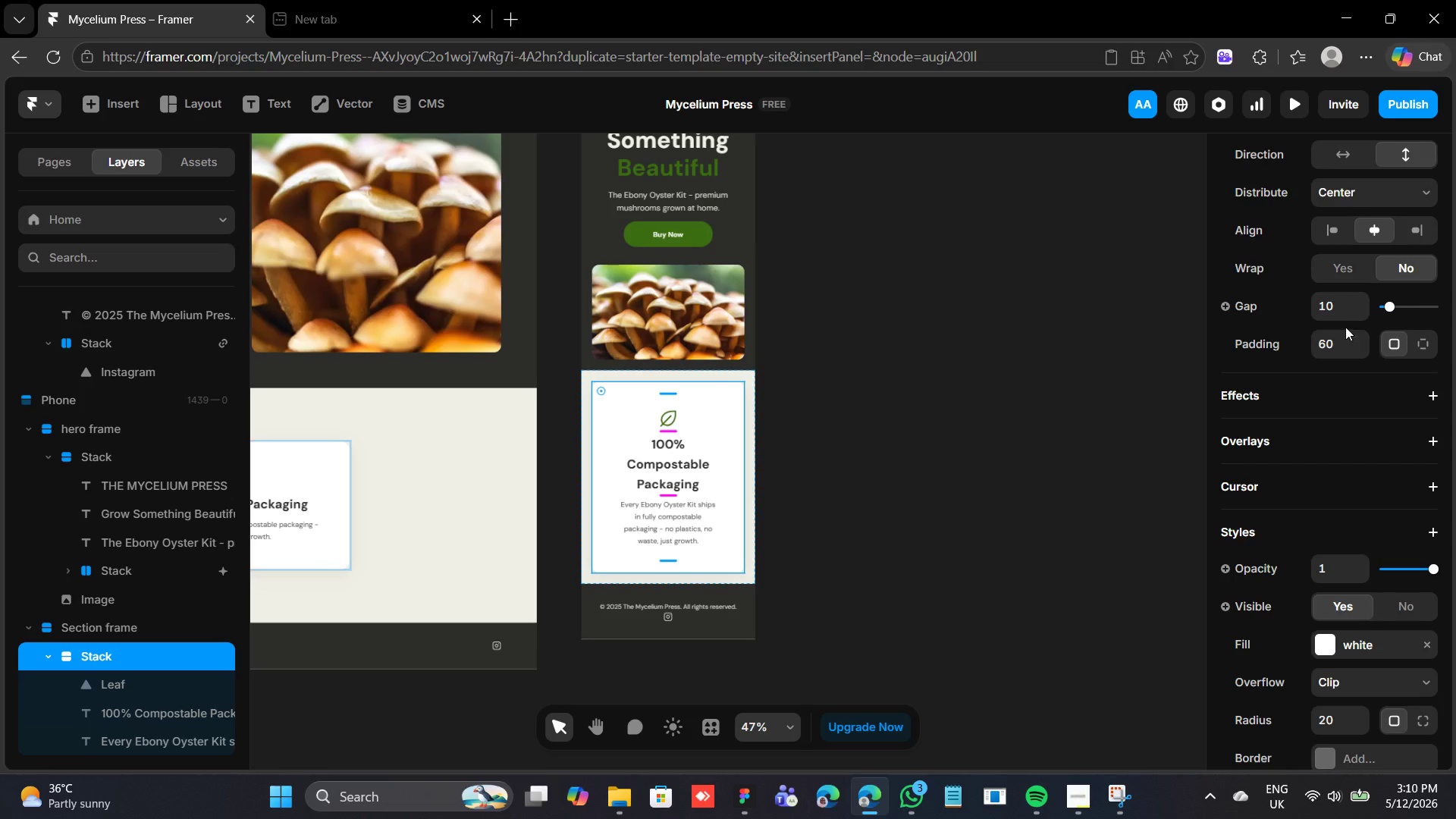 
left_click([1336, 340])
 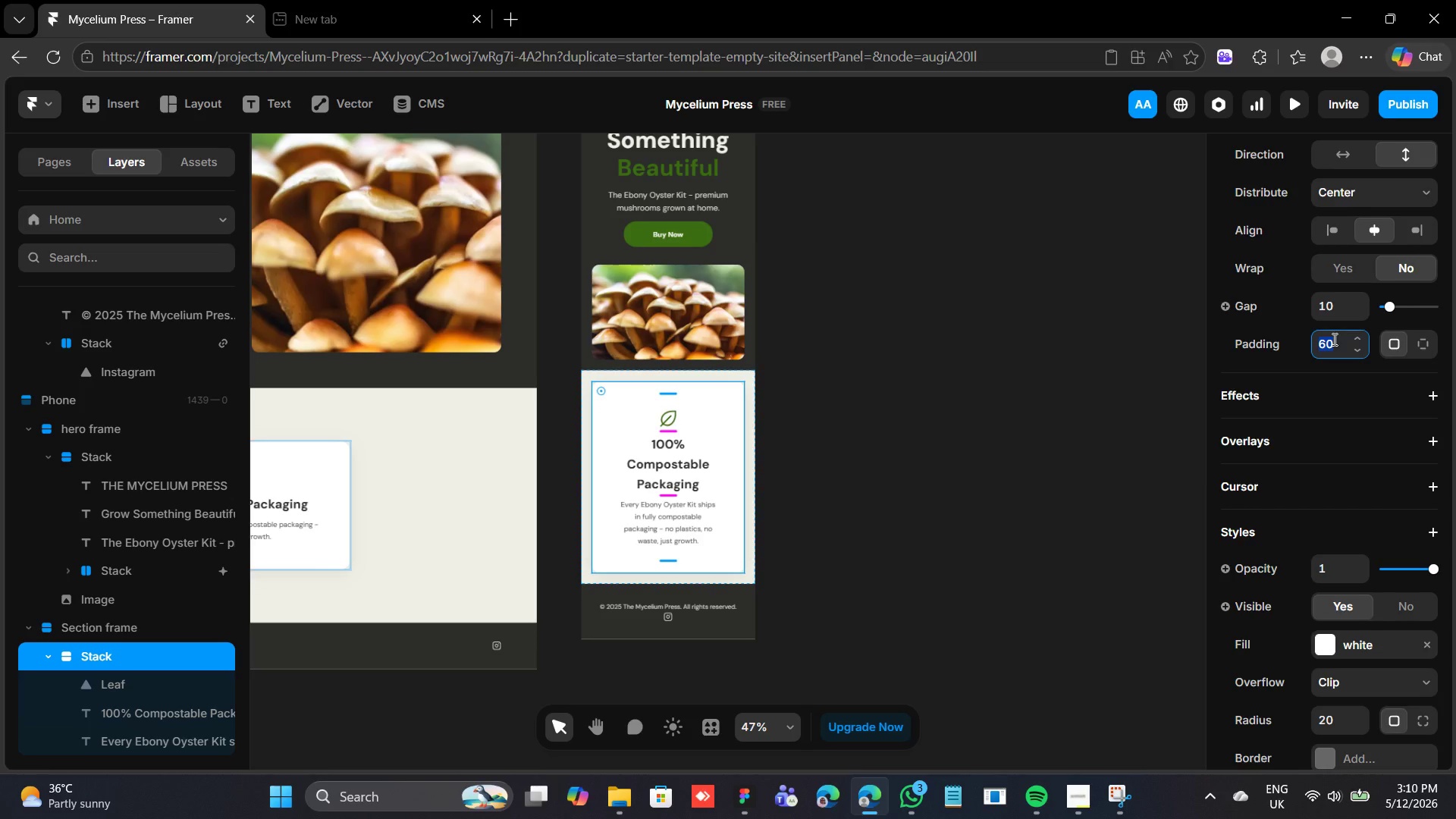 
type(16)
 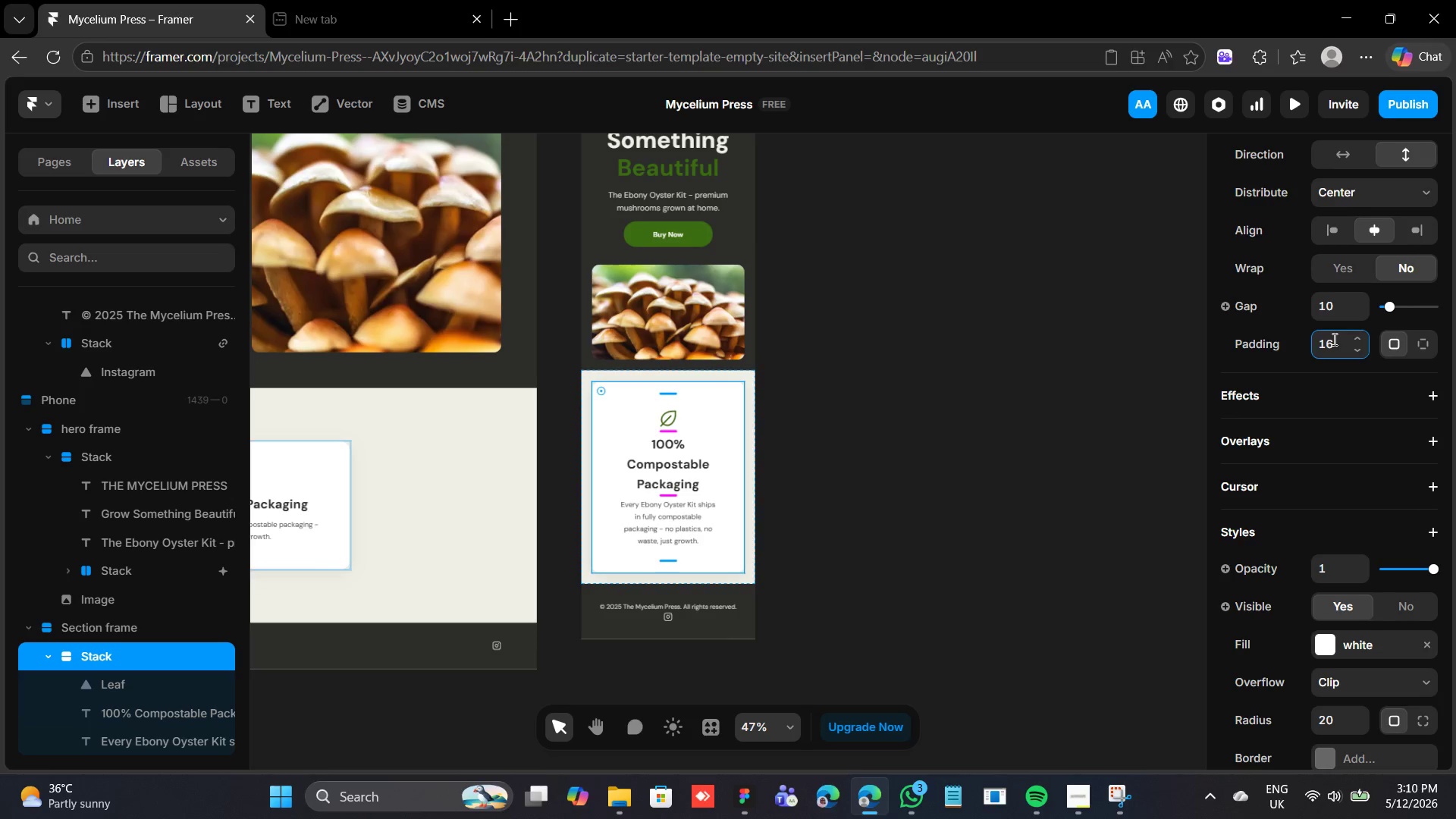 
key(Enter)
 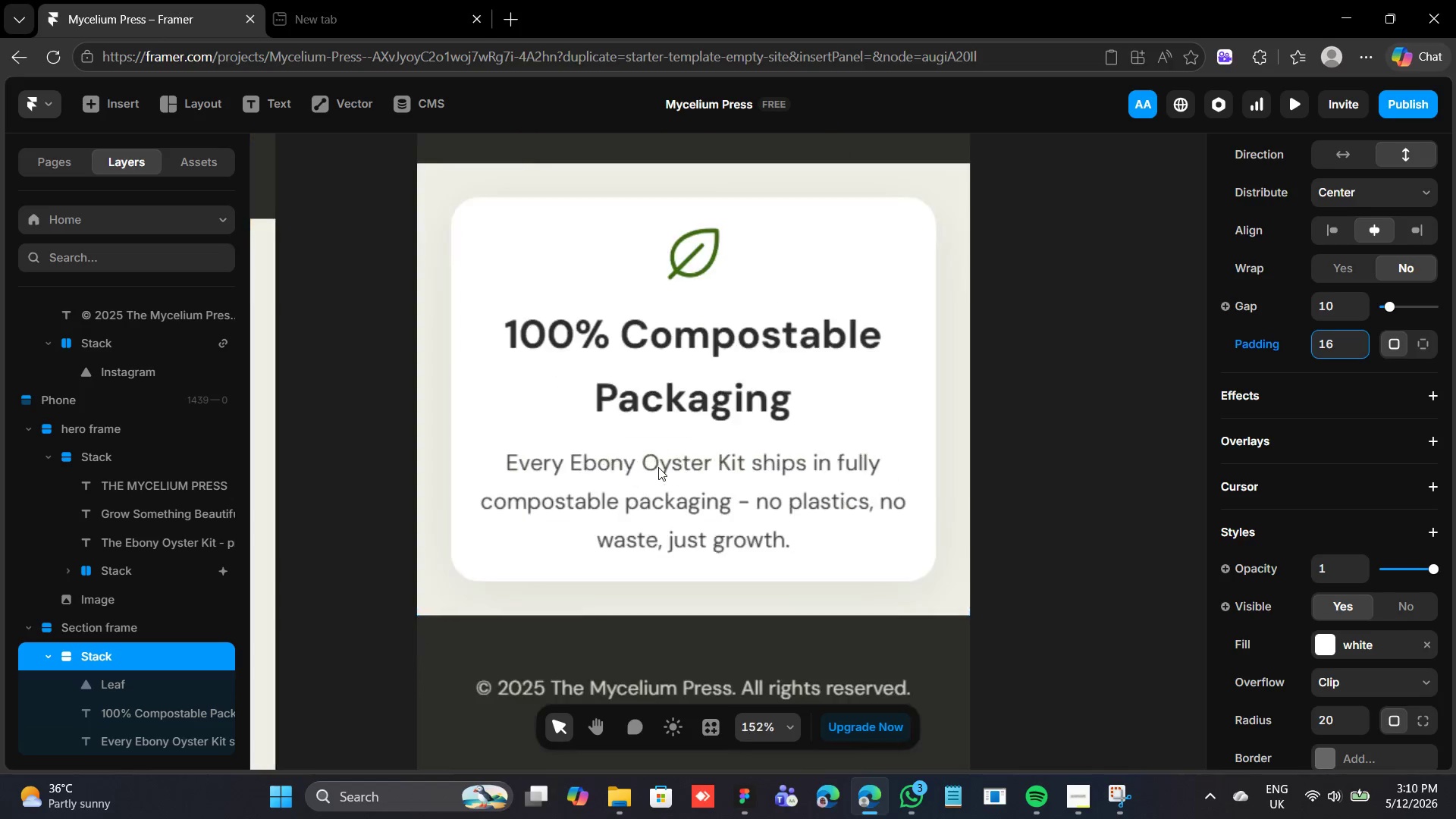 
left_click([703, 379])
 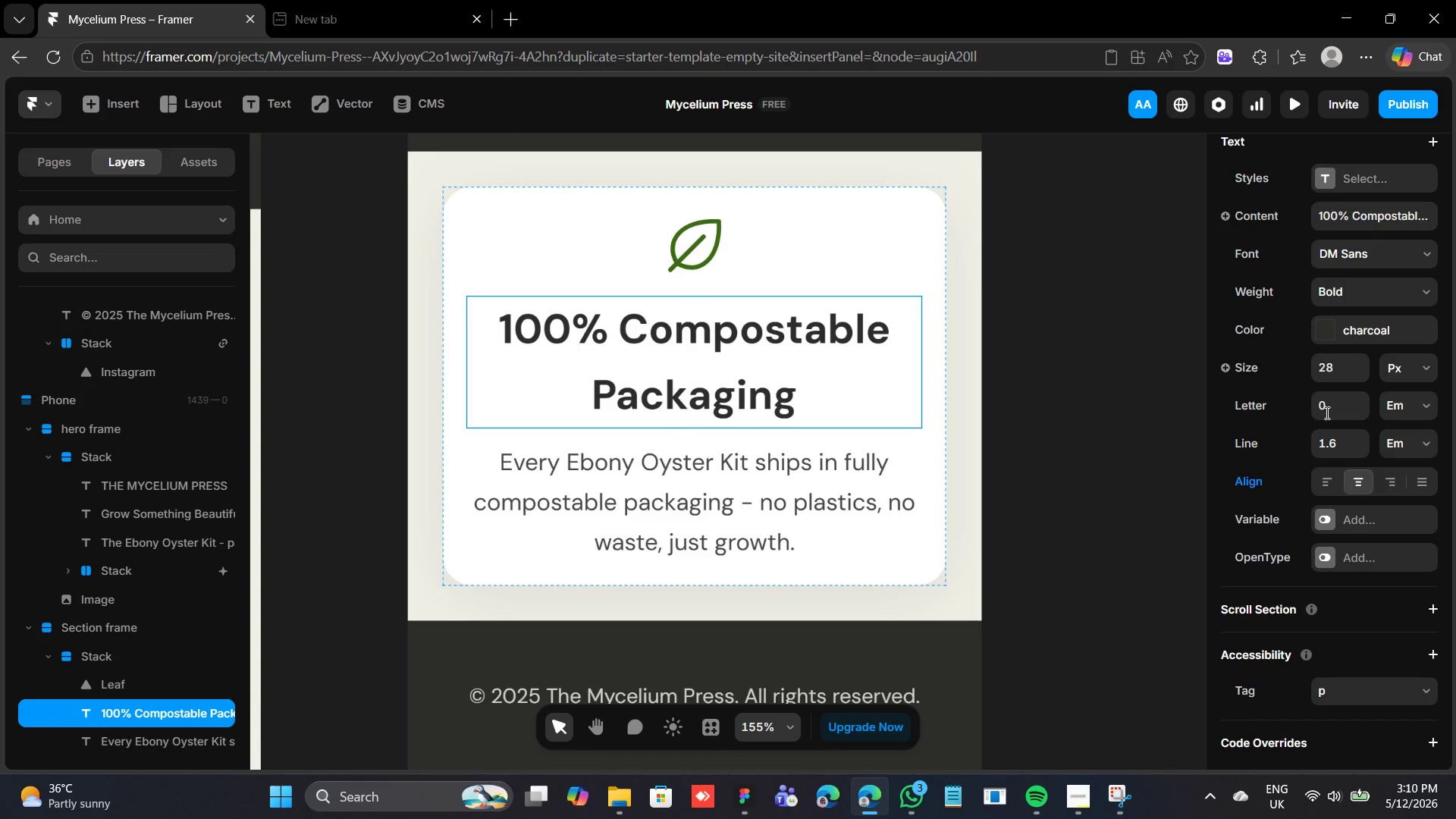 
left_click([1342, 366])
 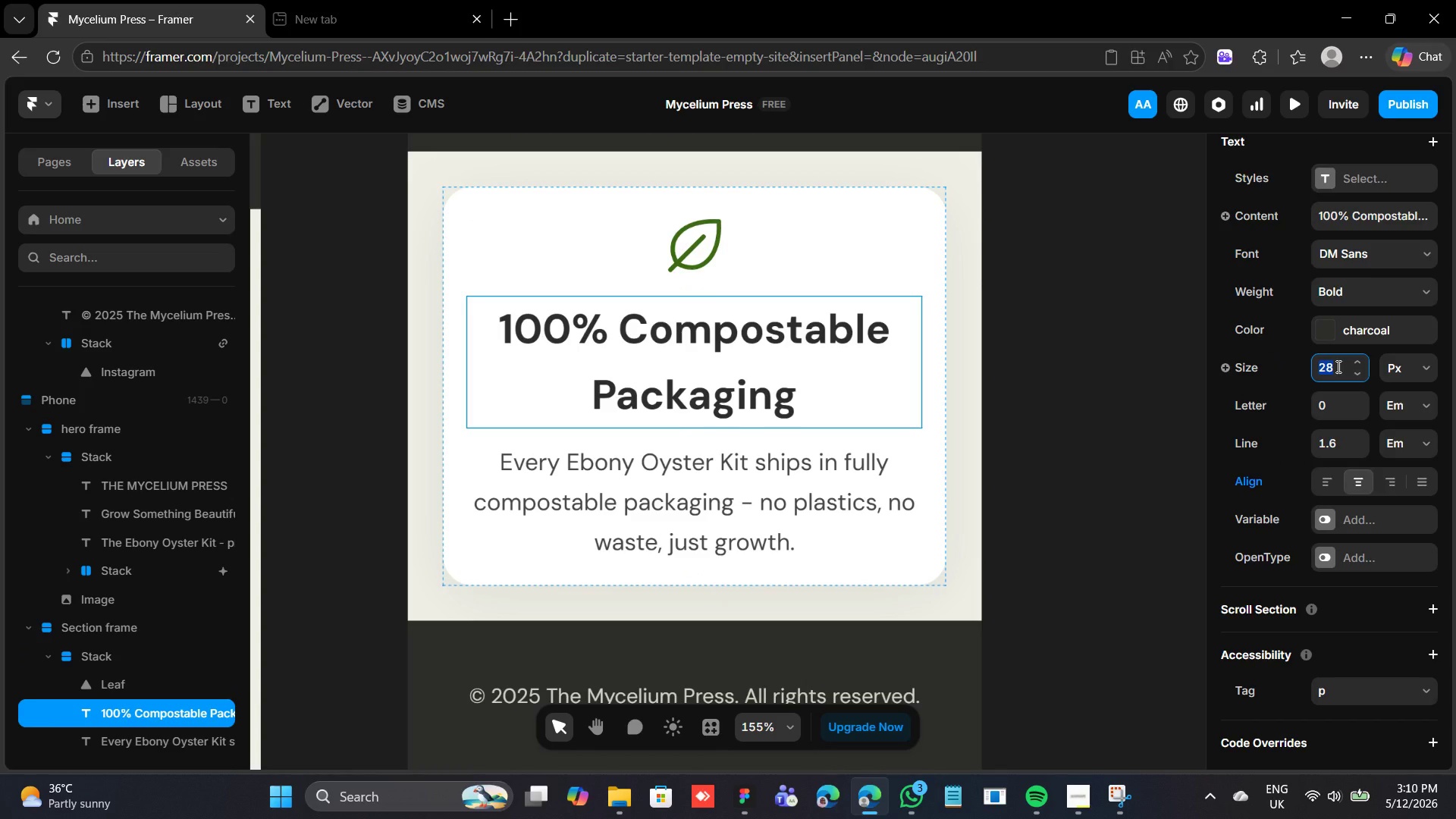 
type(24)
 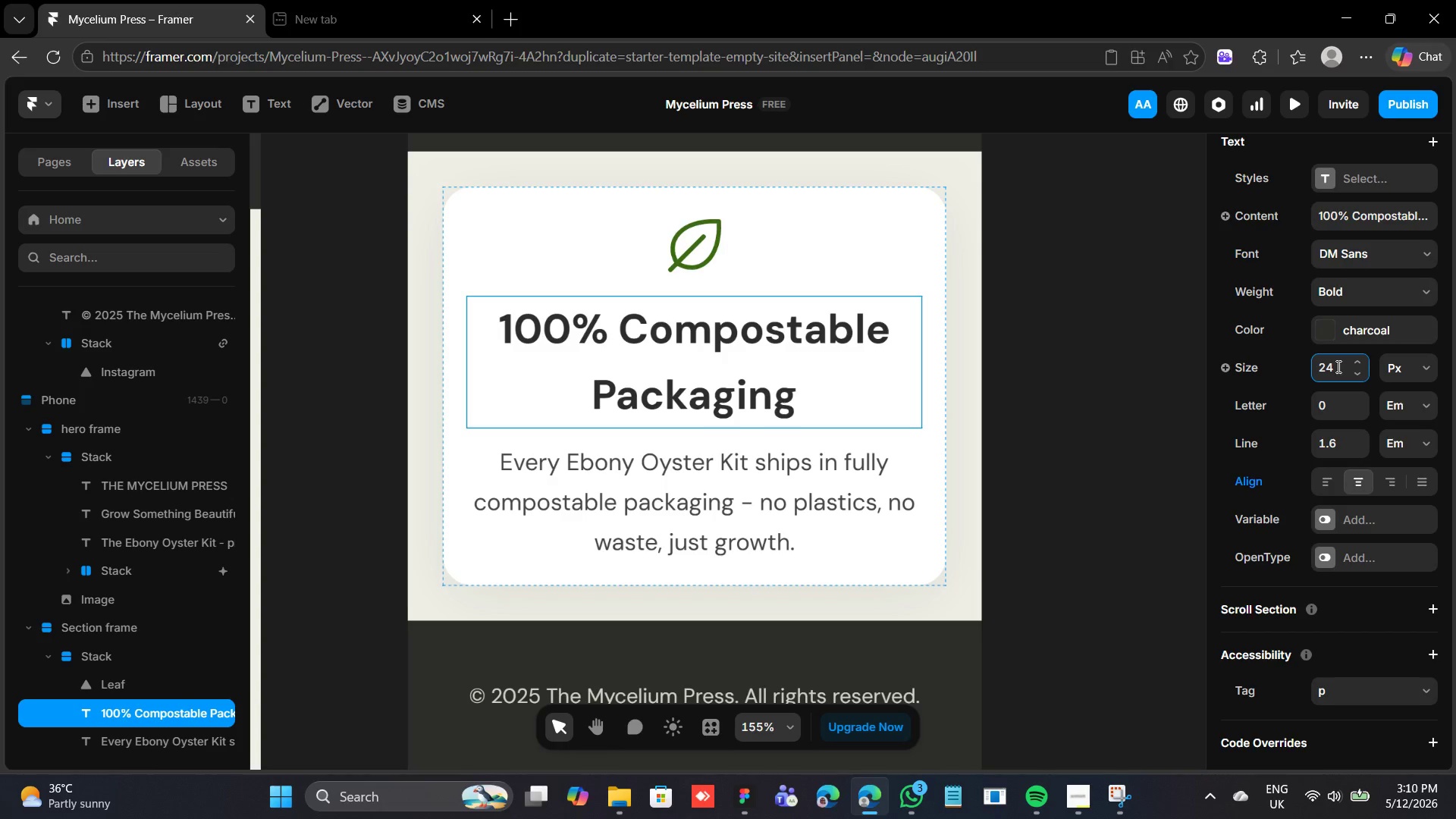 
key(Enter)
 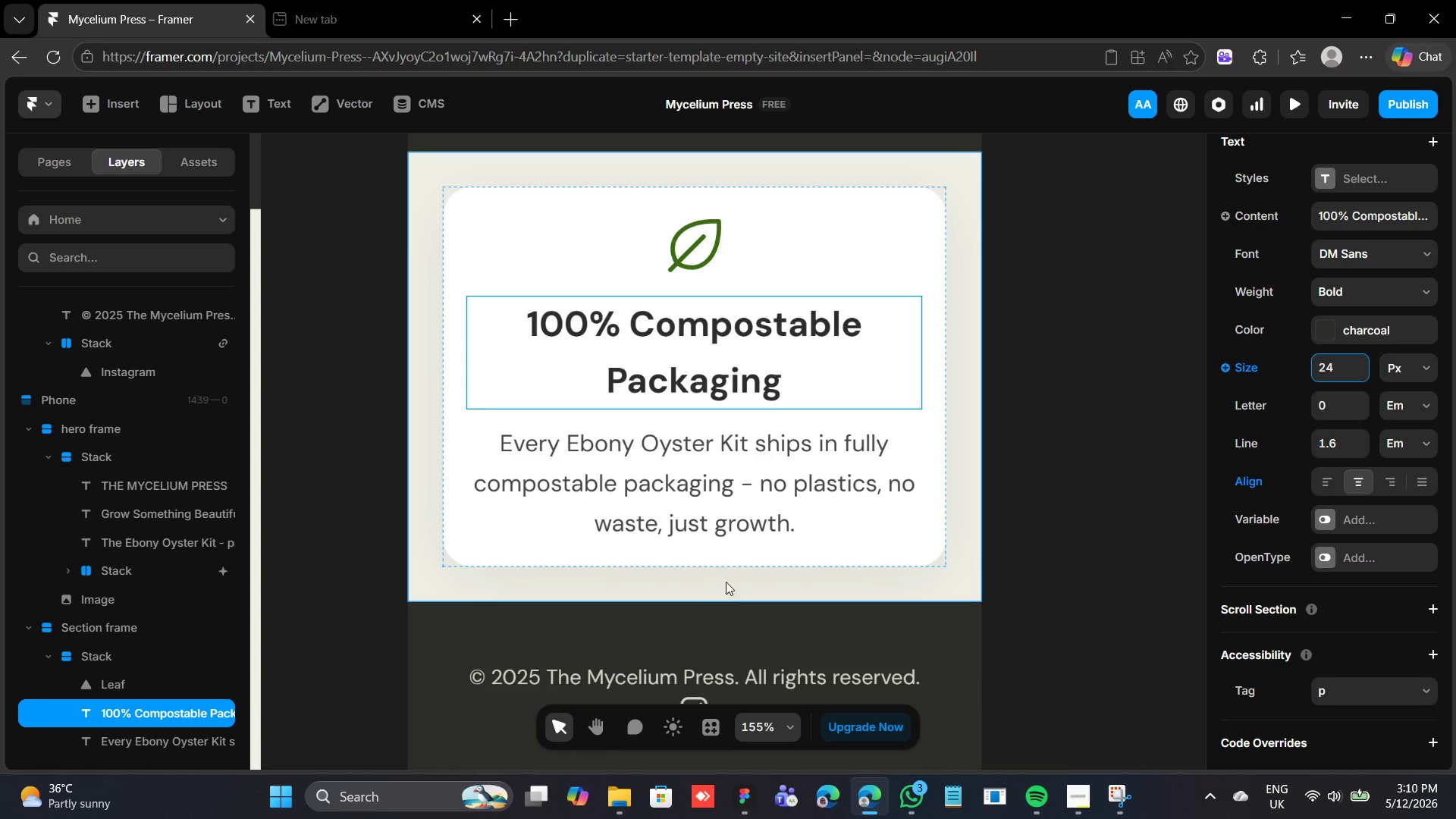 
left_click([775, 475])
 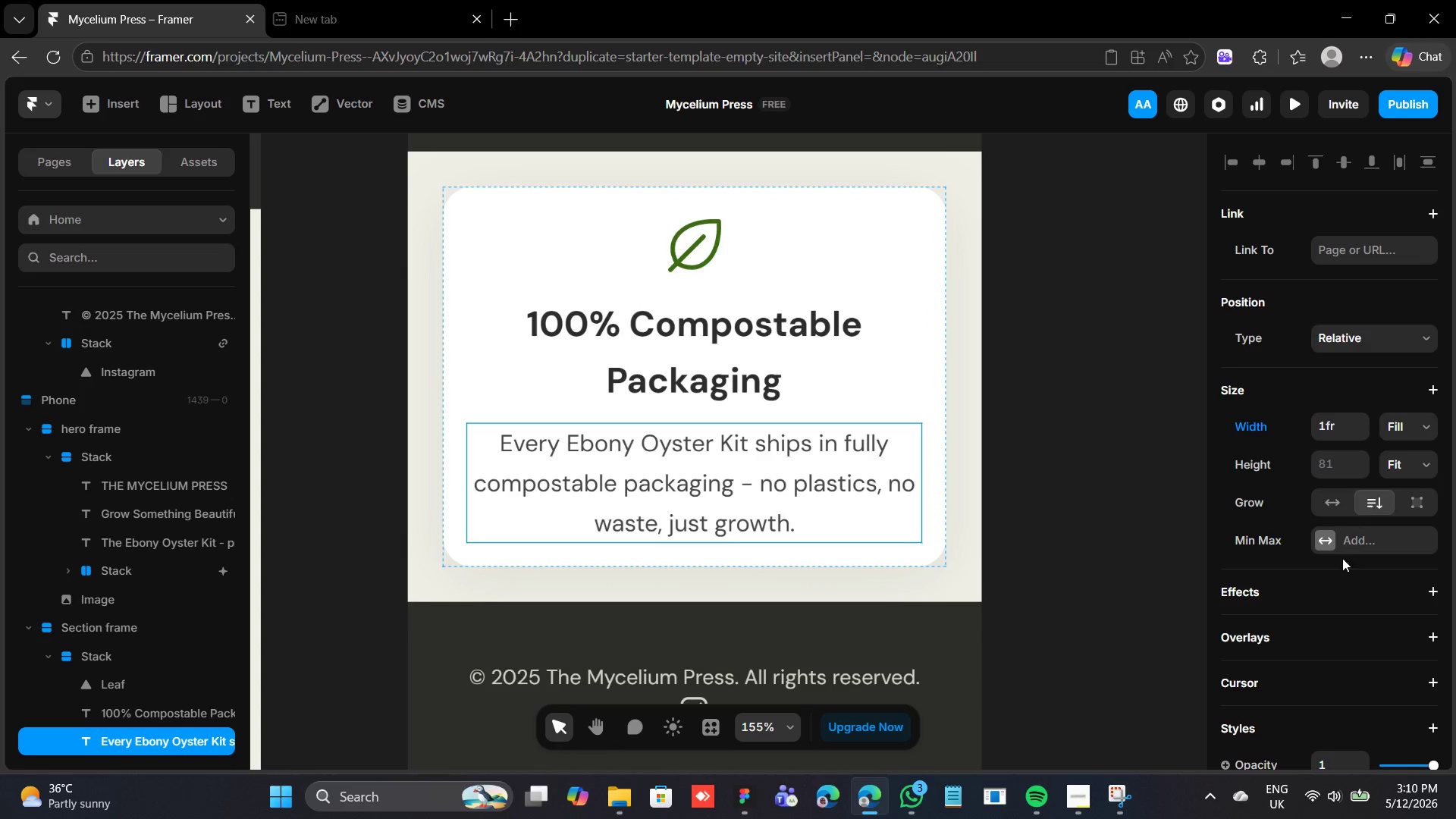 
scroll: coordinate [1341, 541], scroll_direction: down, amount: 5.0
 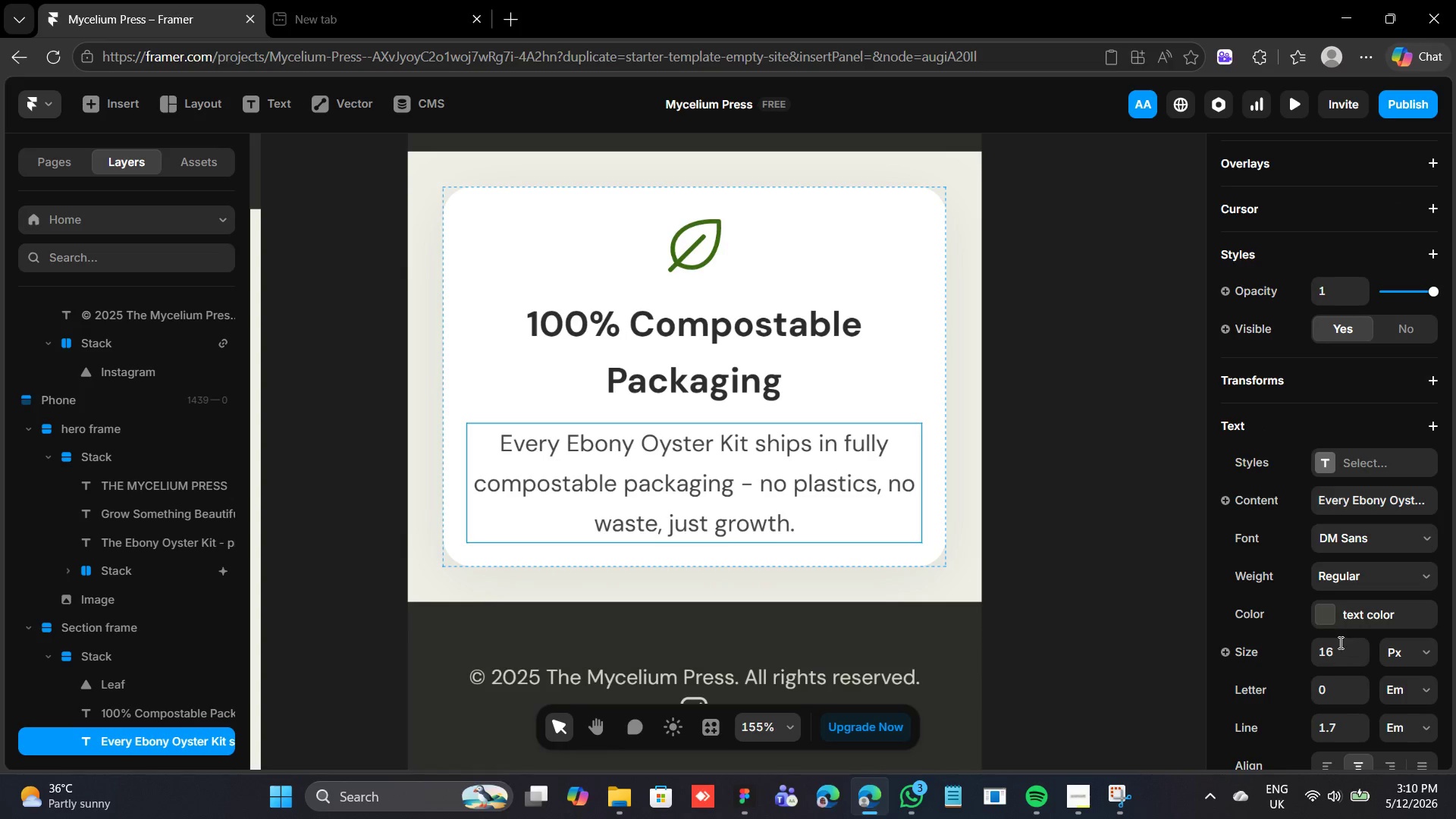 
left_click([1339, 646])
 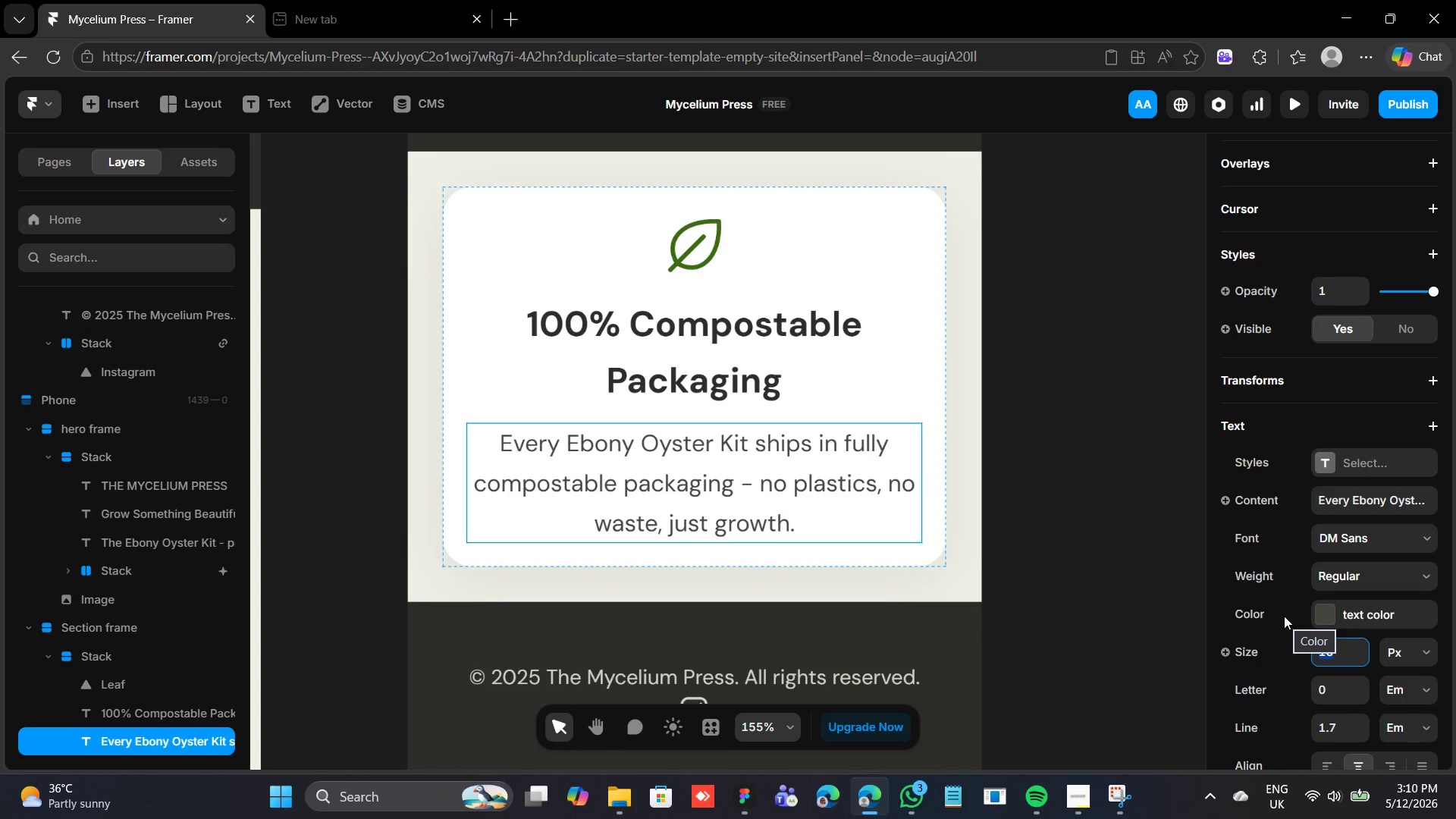 
type(14)
 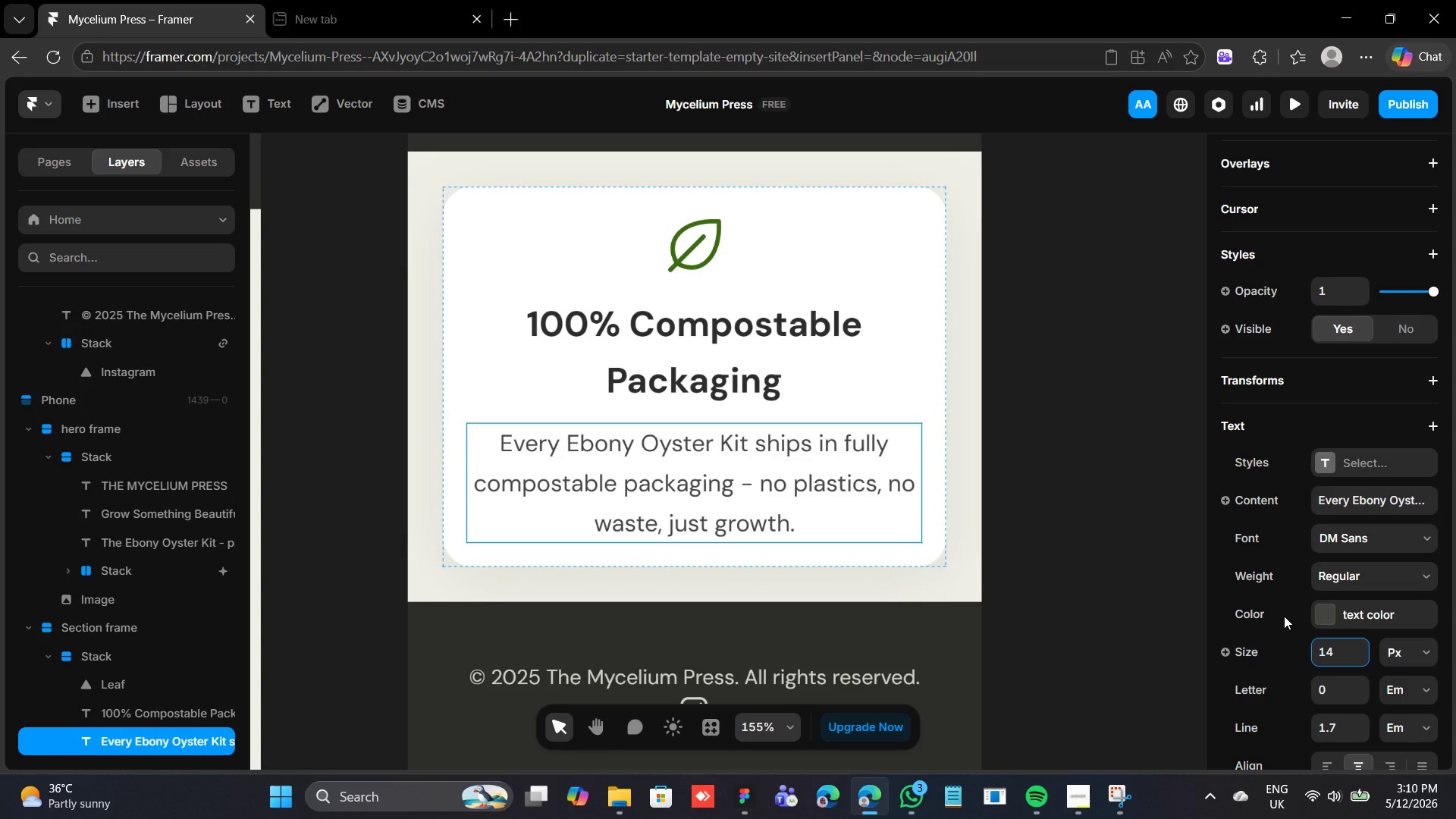 
key(Enter)
 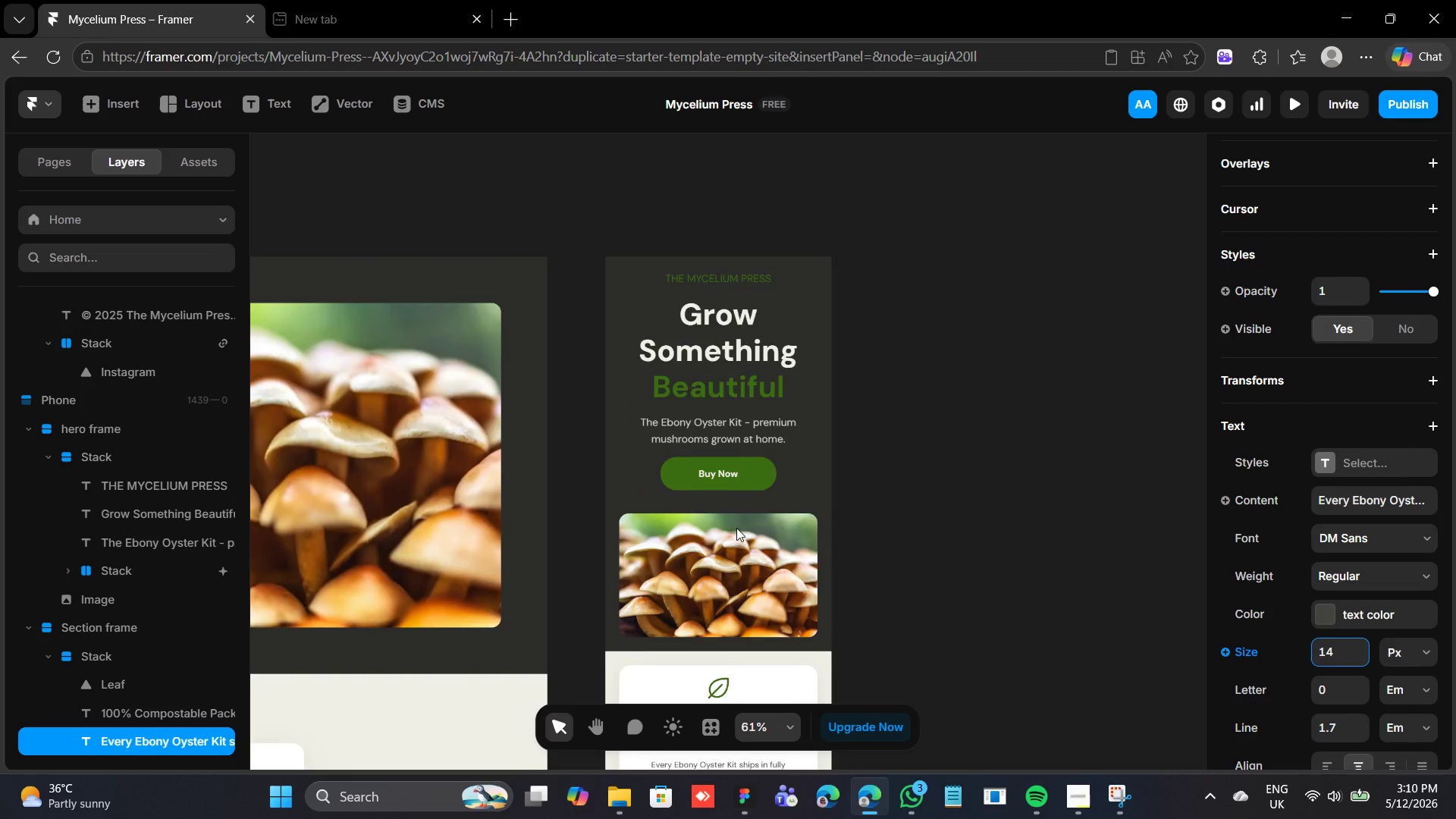 
left_click([726, 519])
 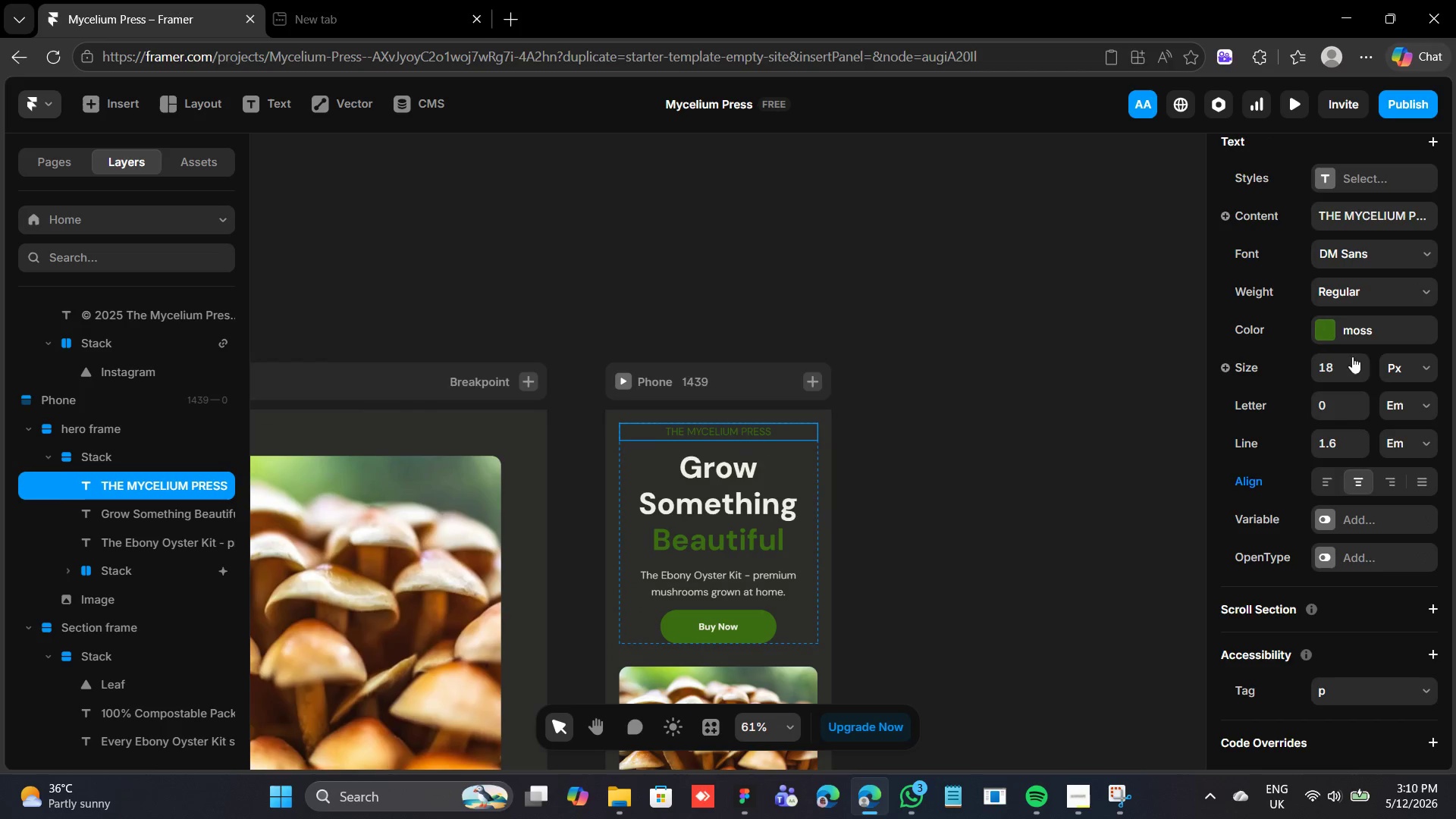 
left_click([1339, 373])
 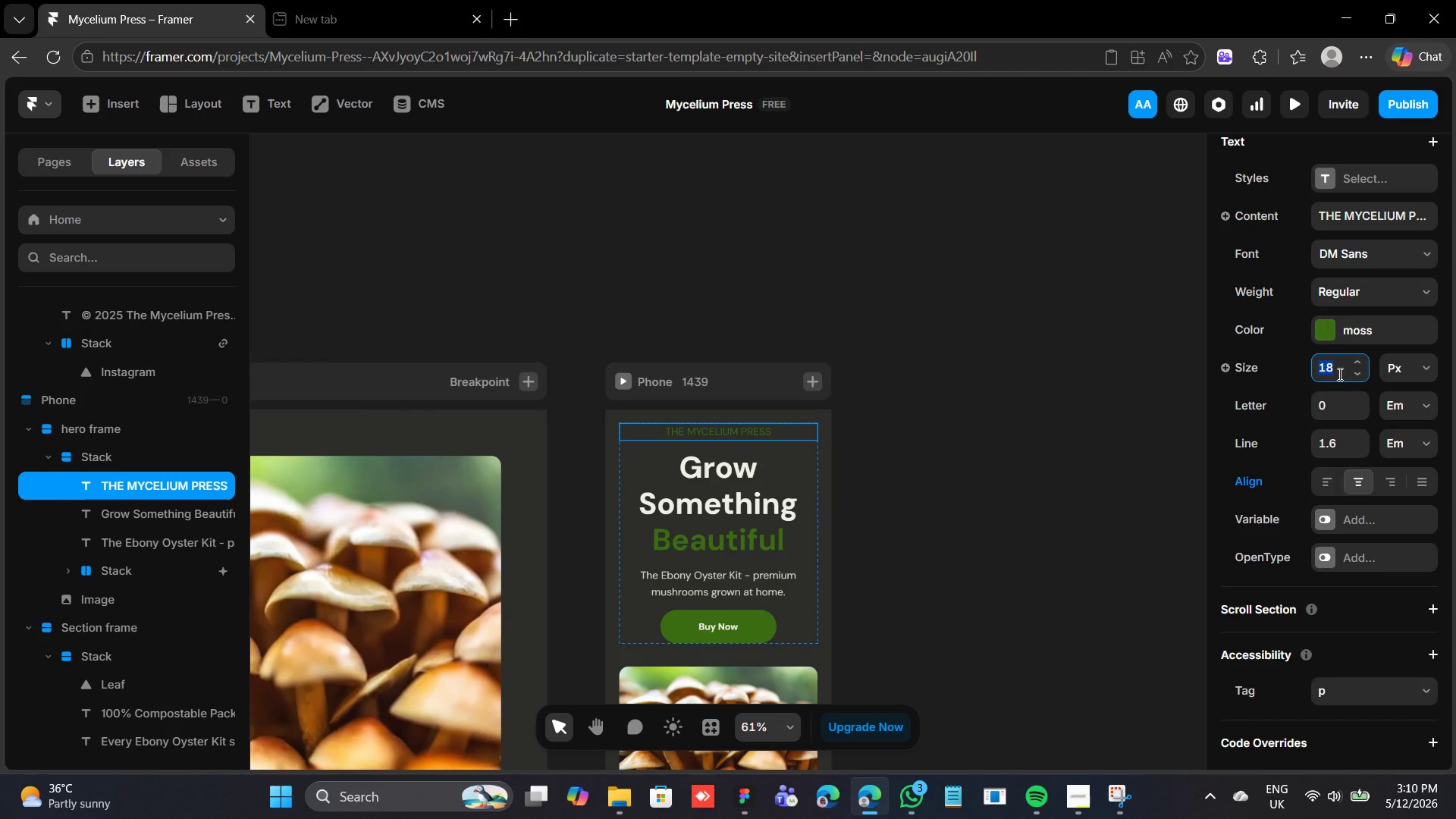 
type(14)
 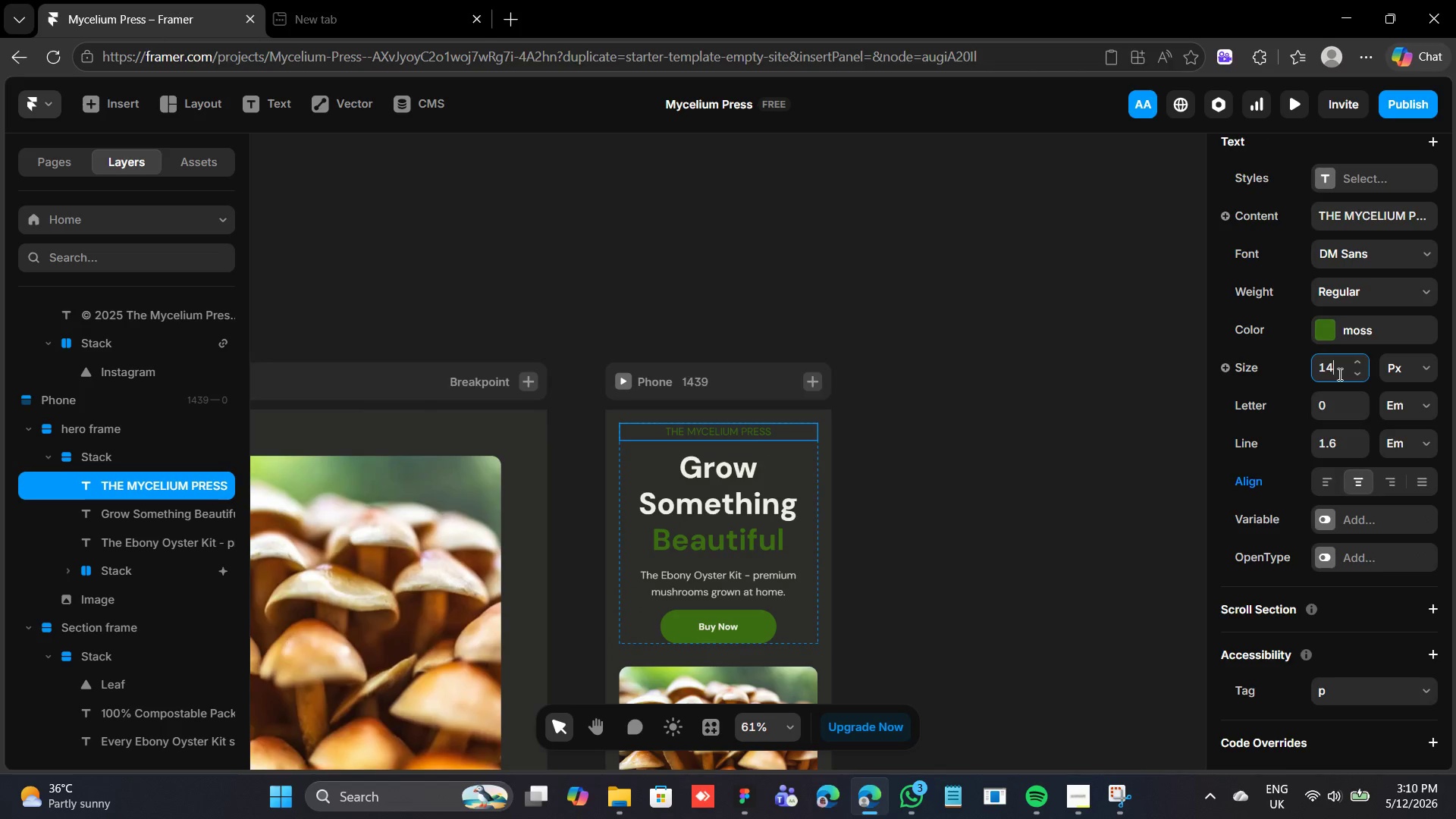 
key(Enter)
 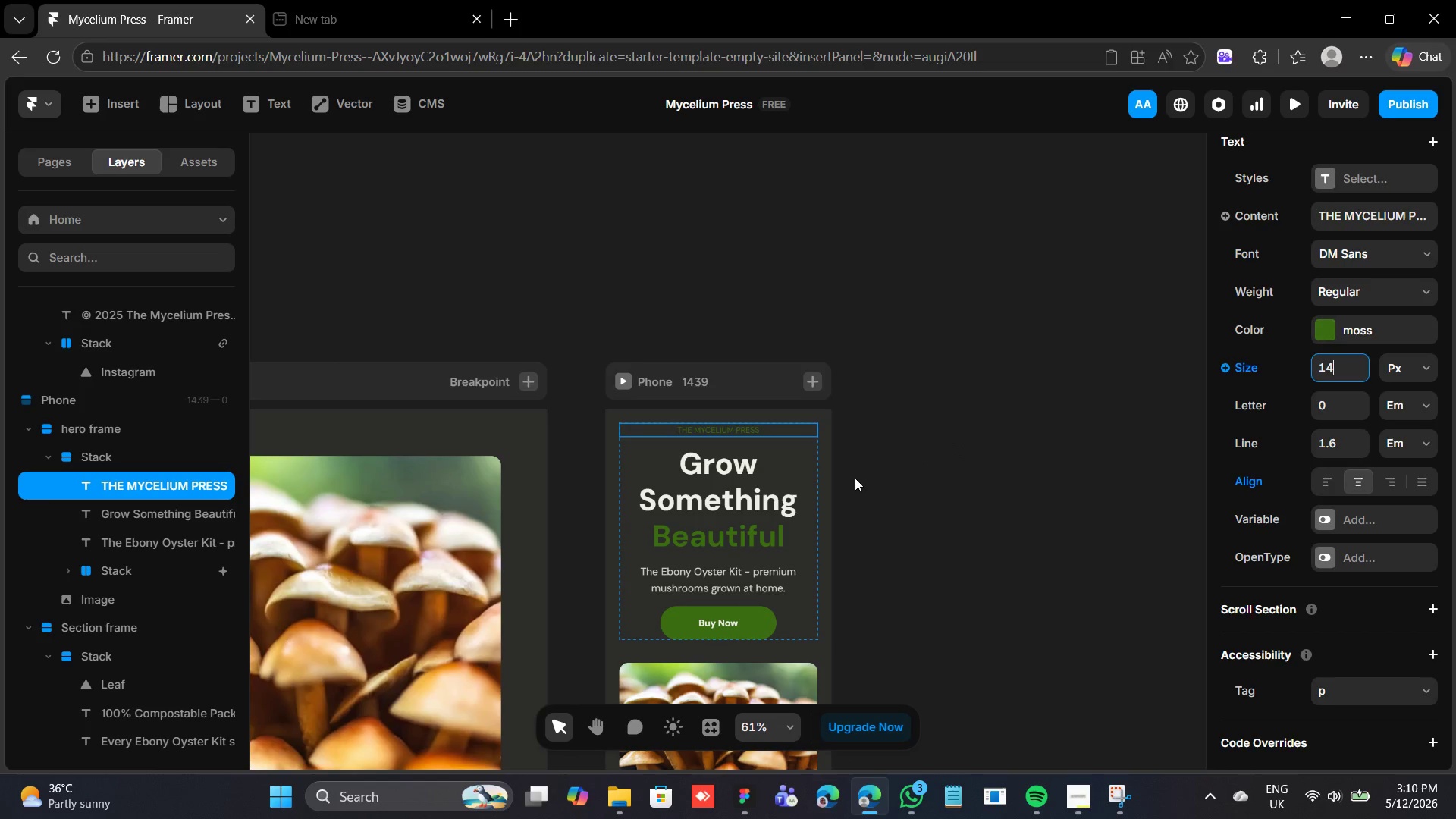 
left_click([770, 475])
 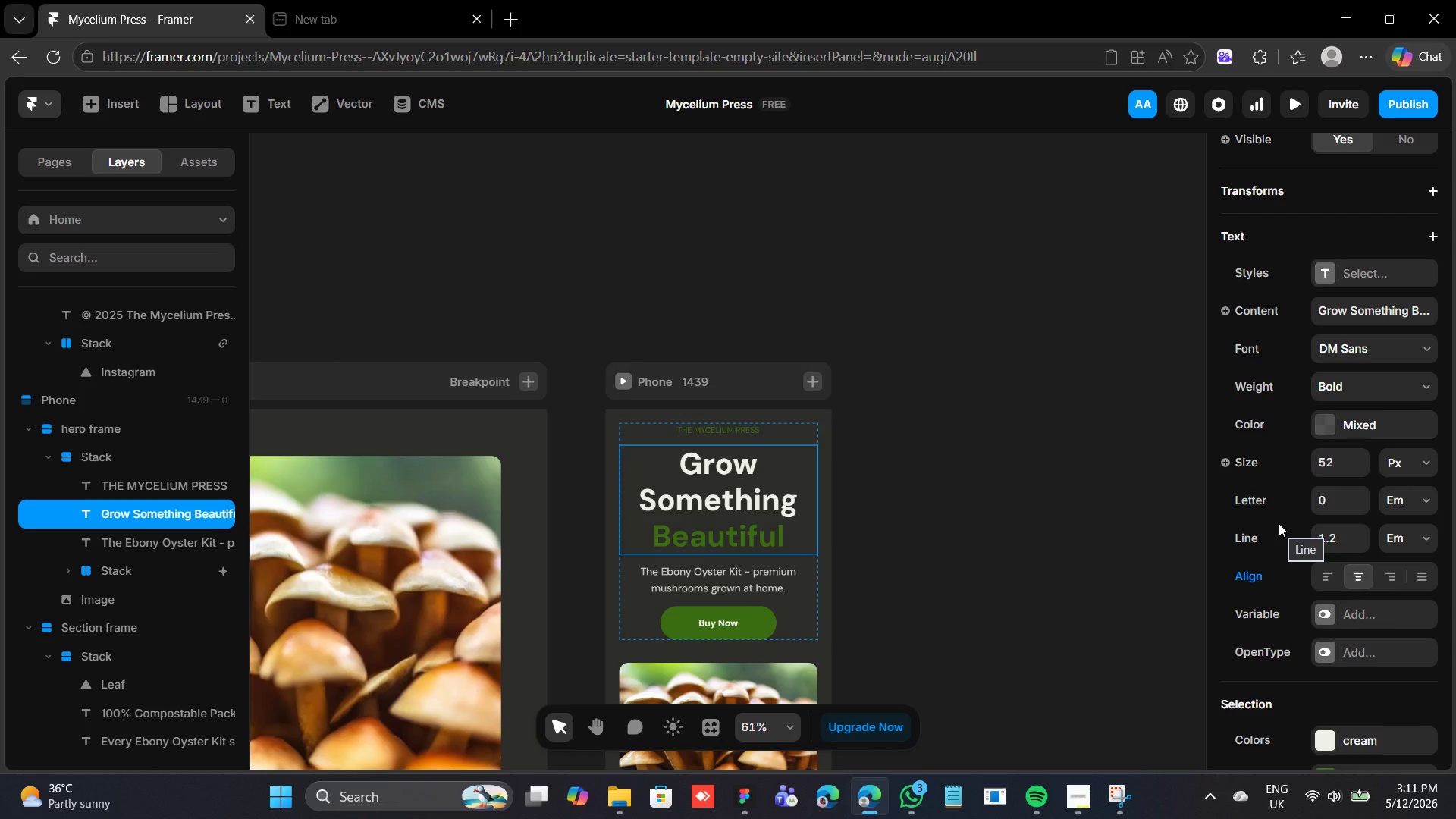 
wait(51.28)
 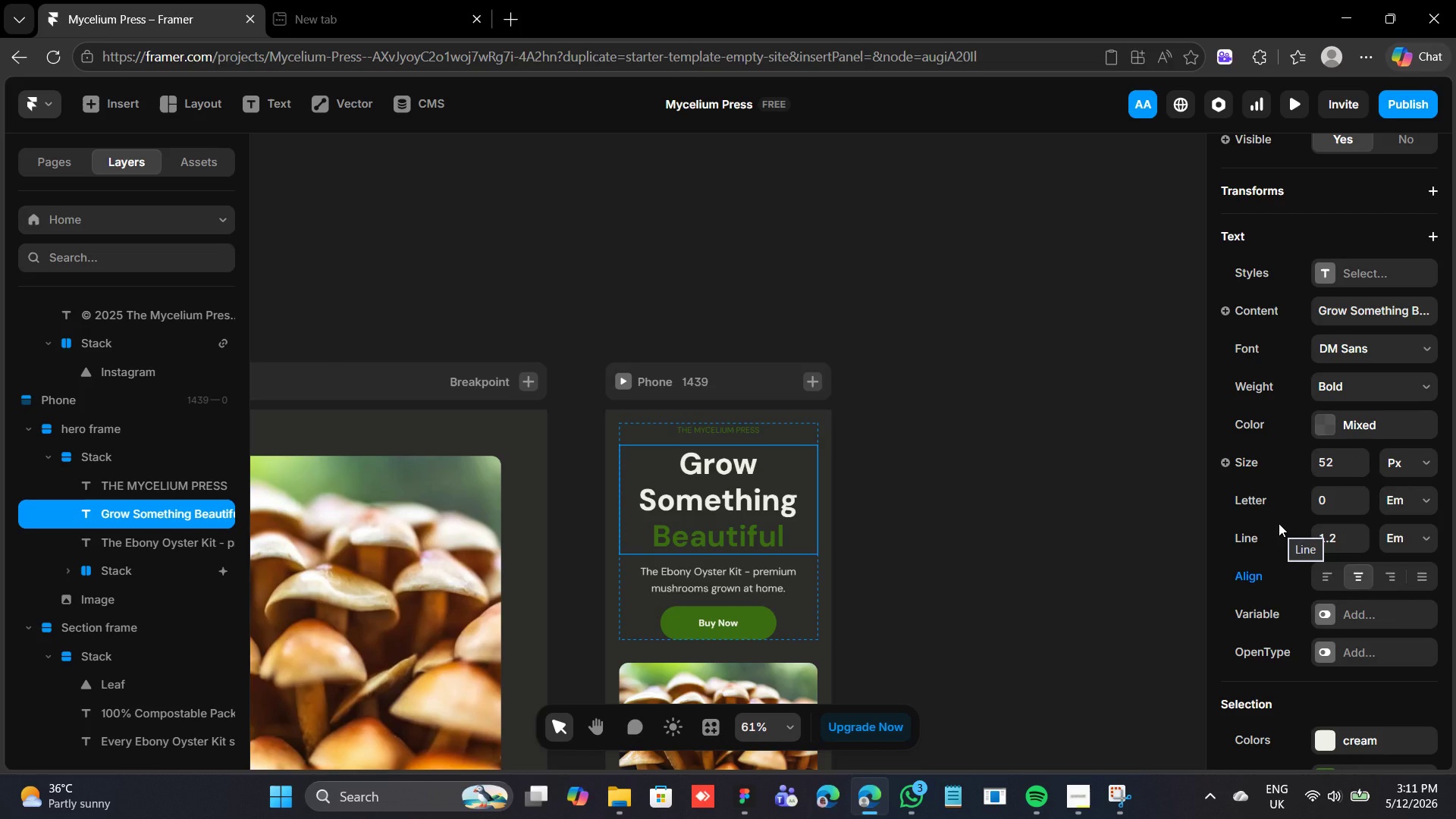 
type(40)
 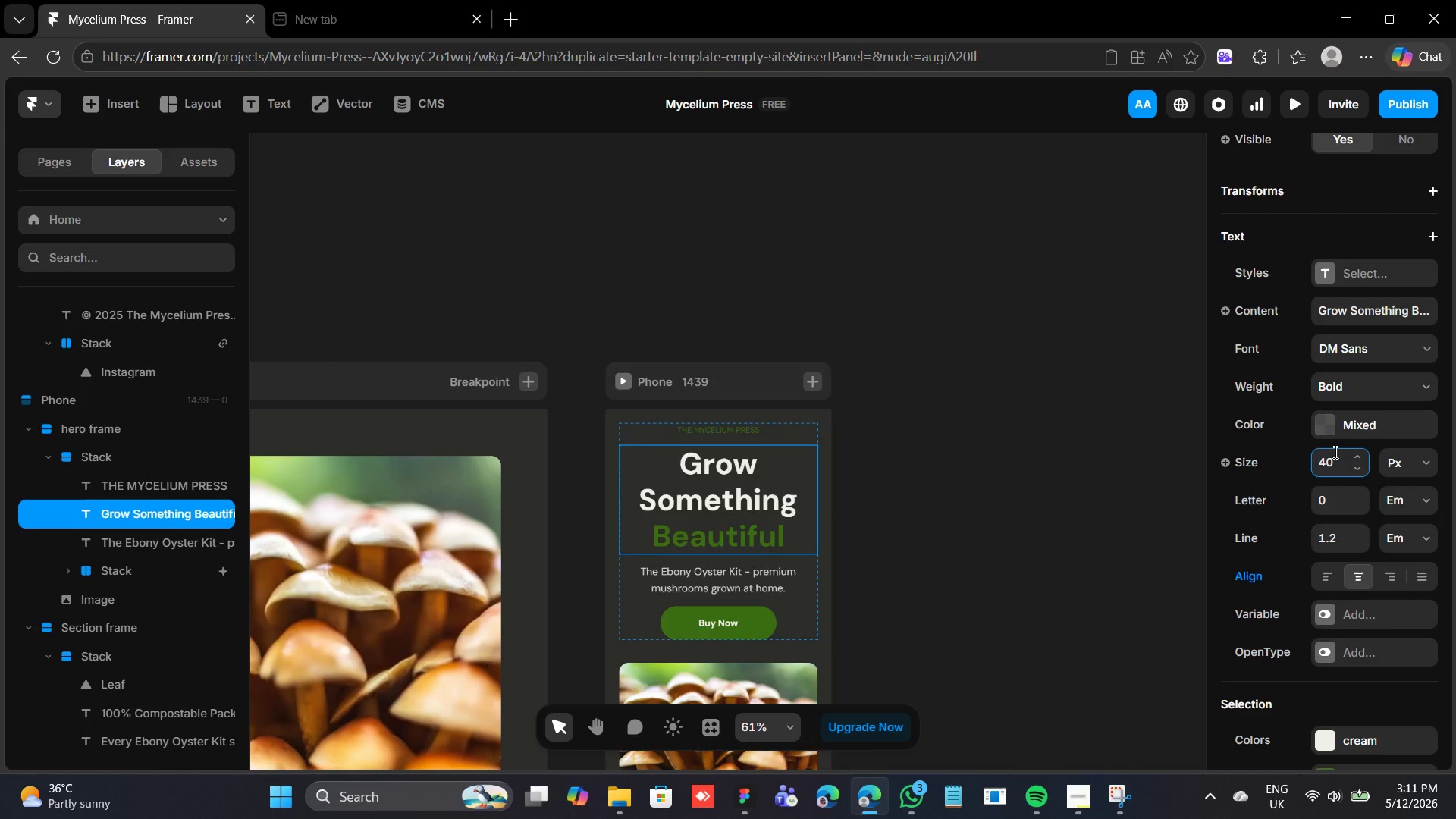 
key(Enter)
 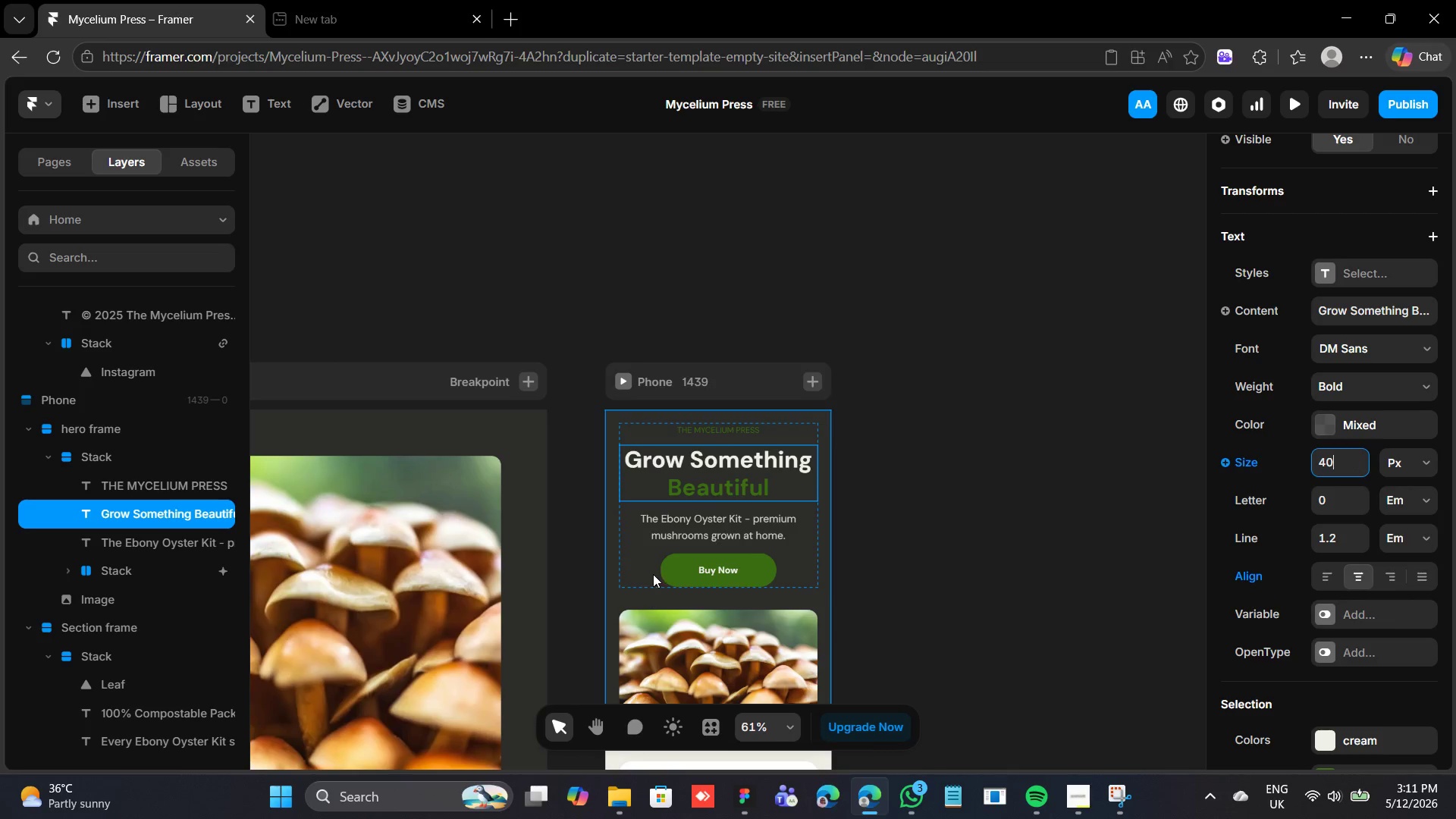 
left_click([687, 523])
 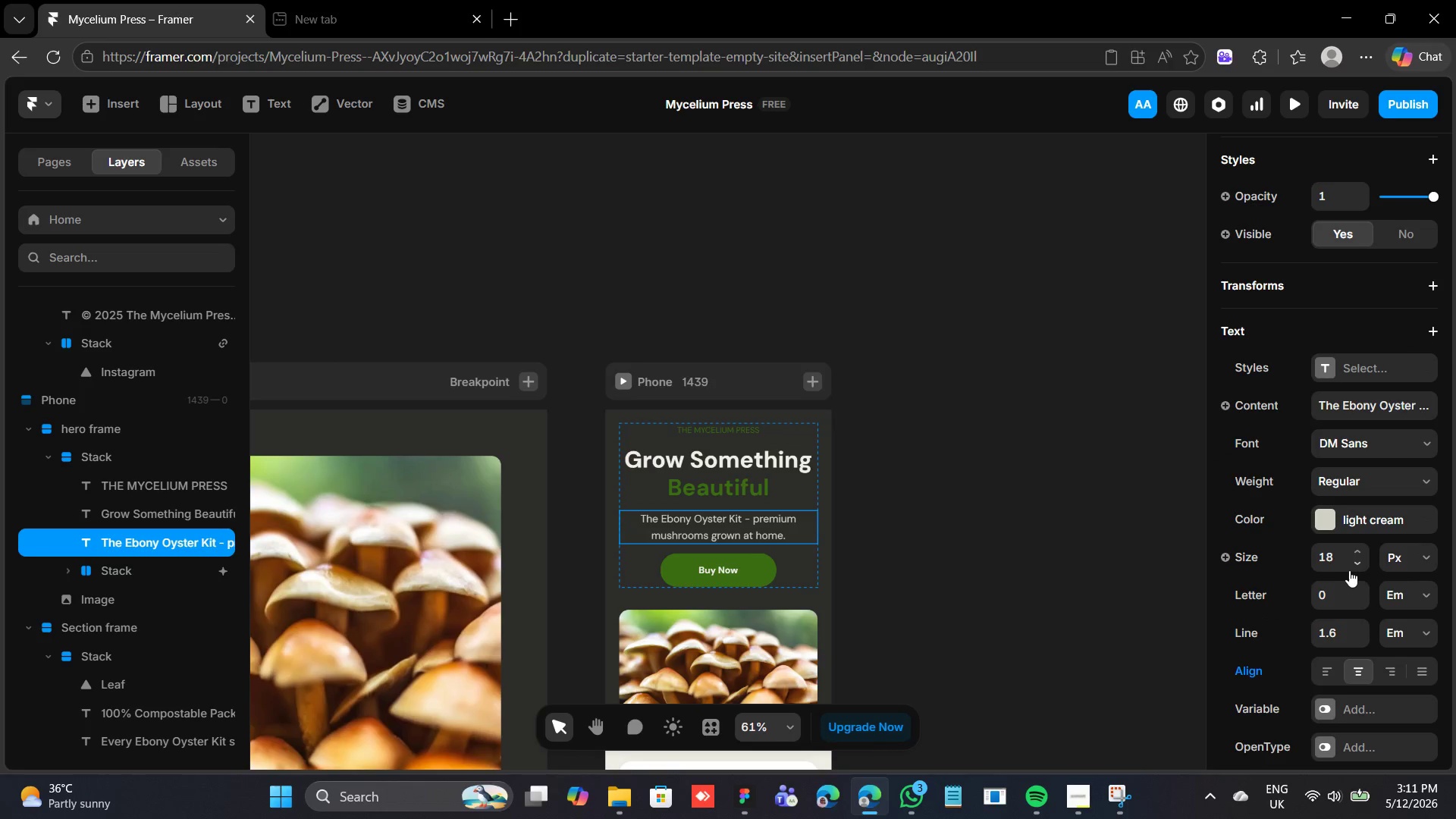 
left_click([1338, 565])
 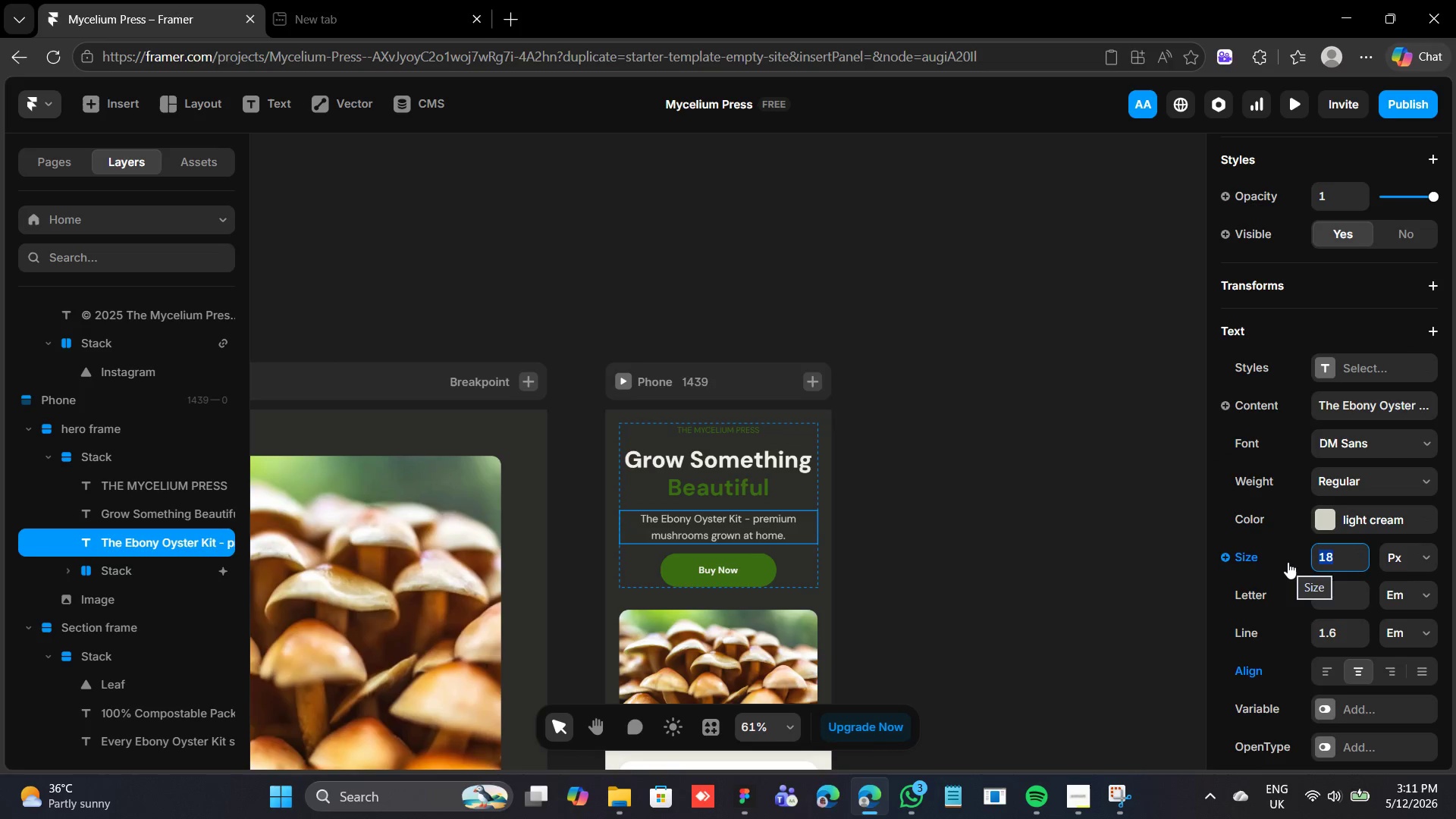 
type(14)
 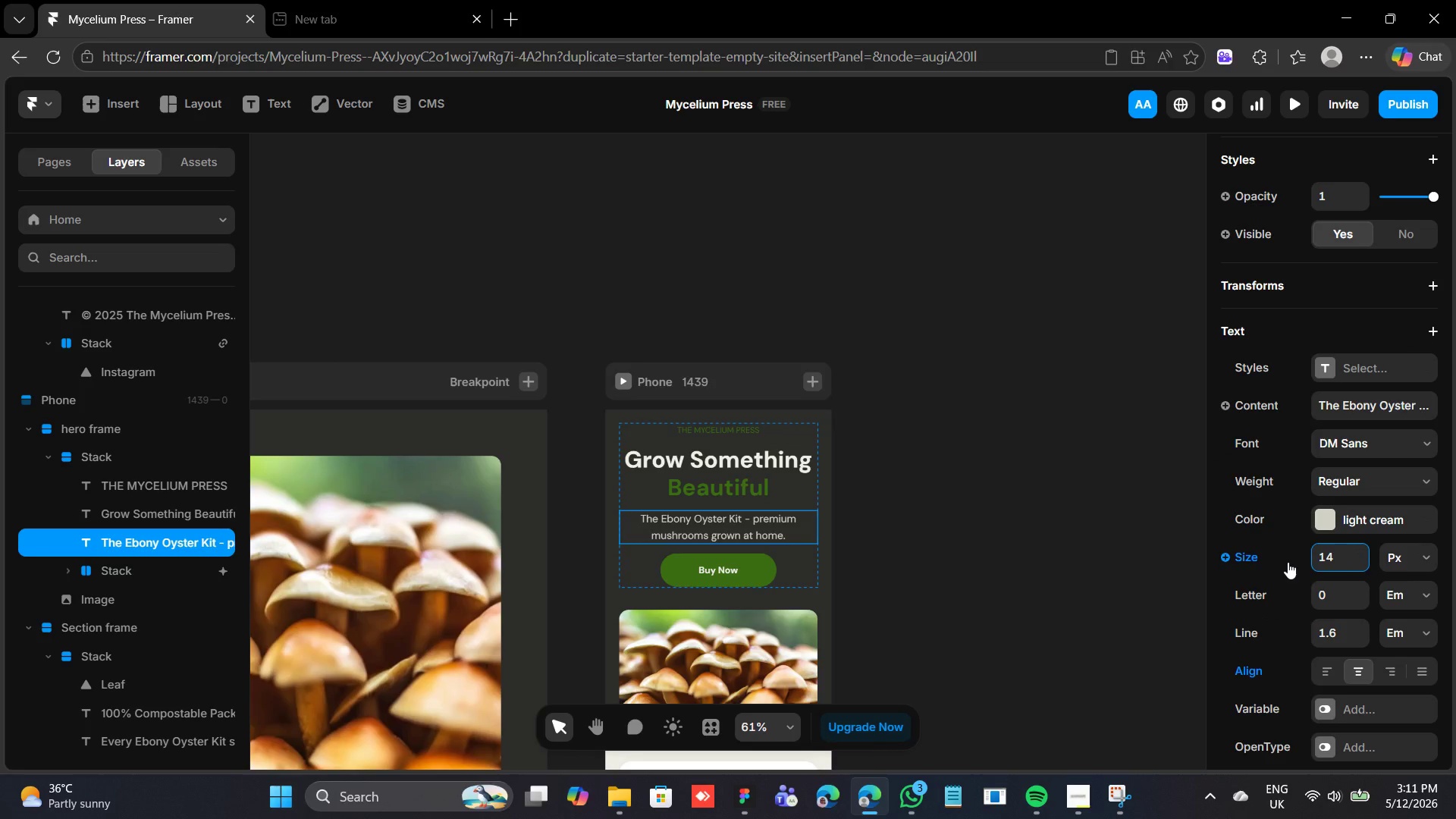 
key(Enter)
 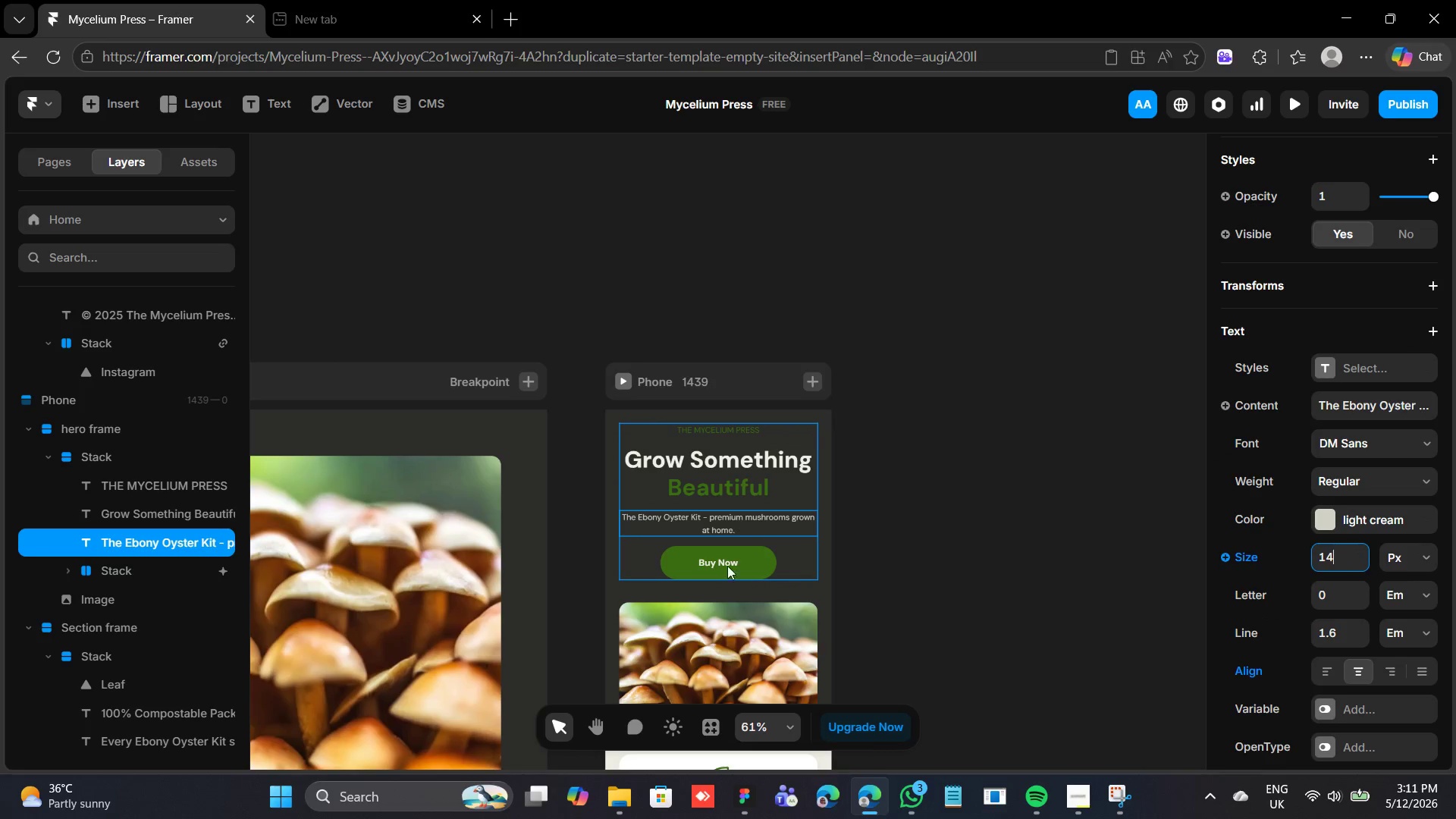 
scroll: coordinate [722, 530], scroll_direction: down, amount: 15.0
 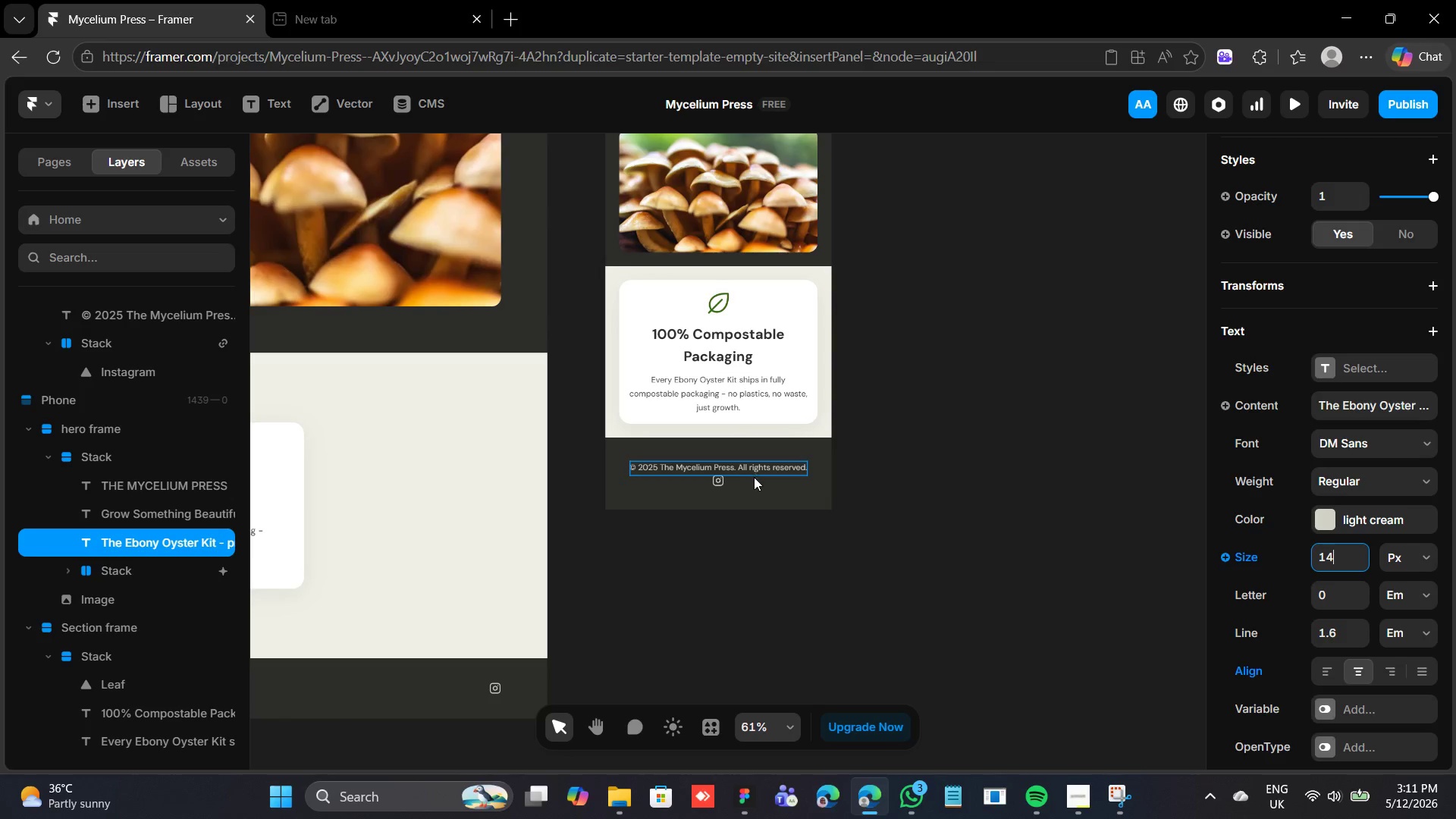 
left_click([758, 488])
 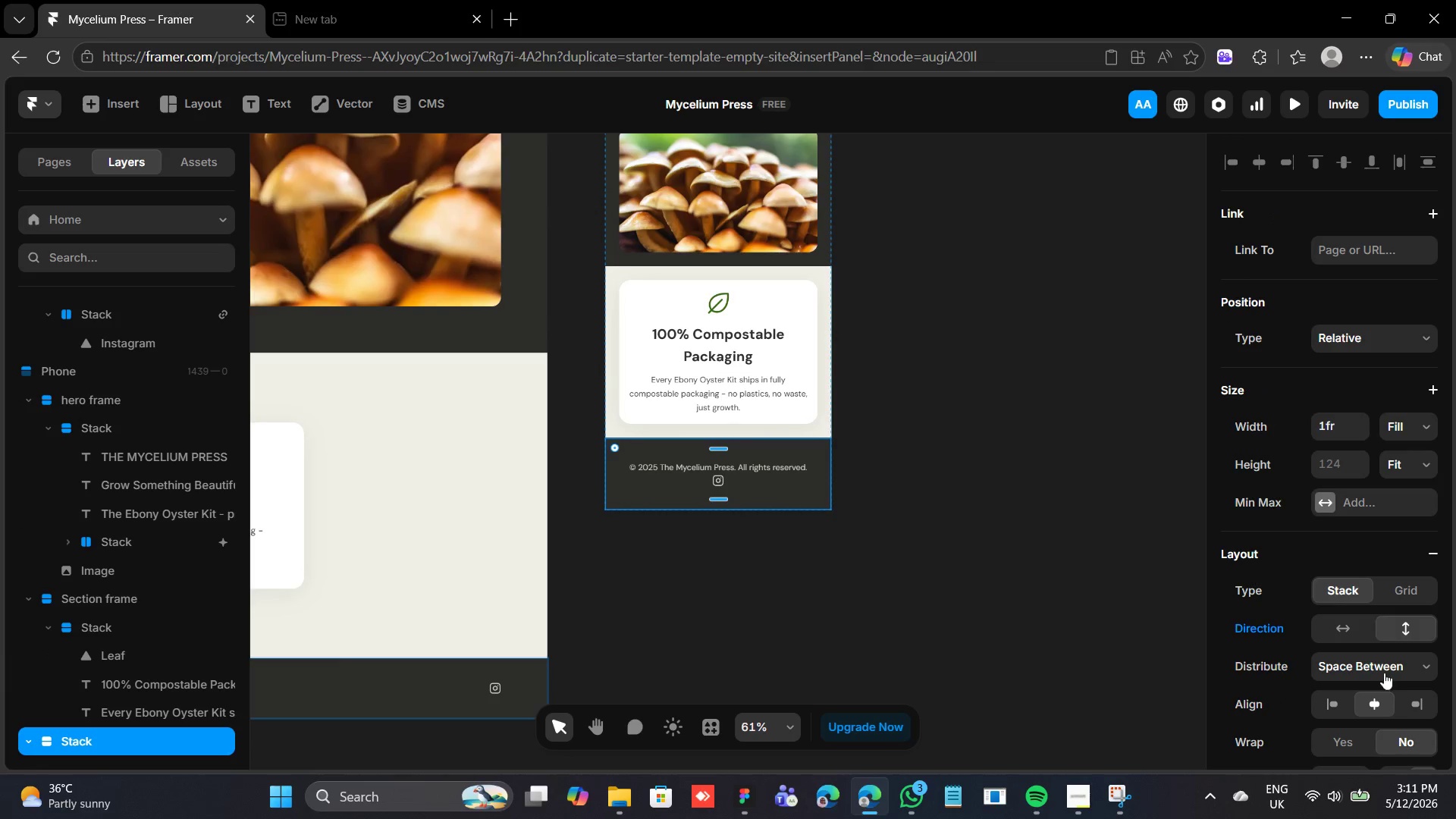 
scroll: coordinate [1385, 692], scroll_direction: down, amount: 3.0
 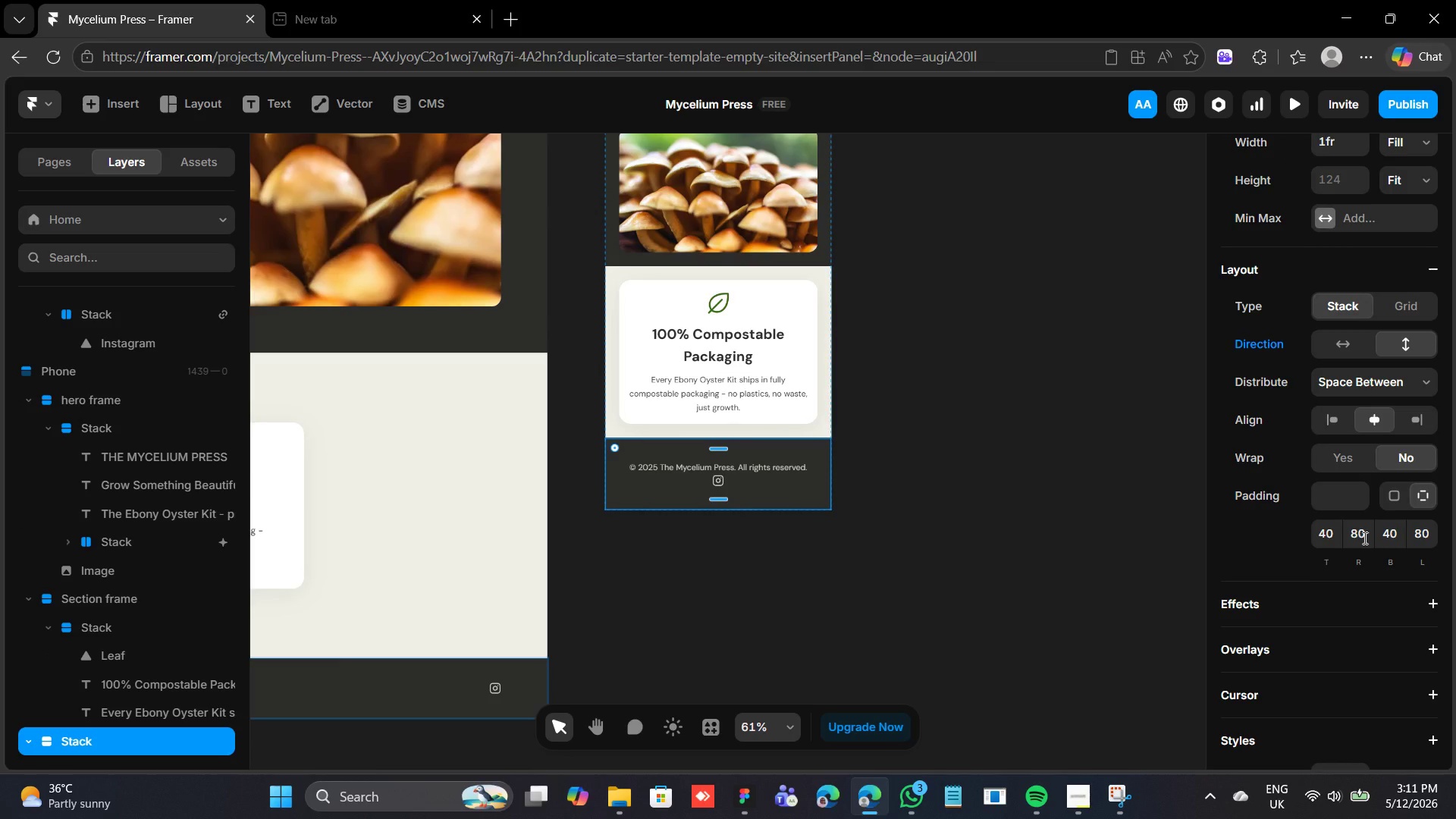 
wait(9.18)
 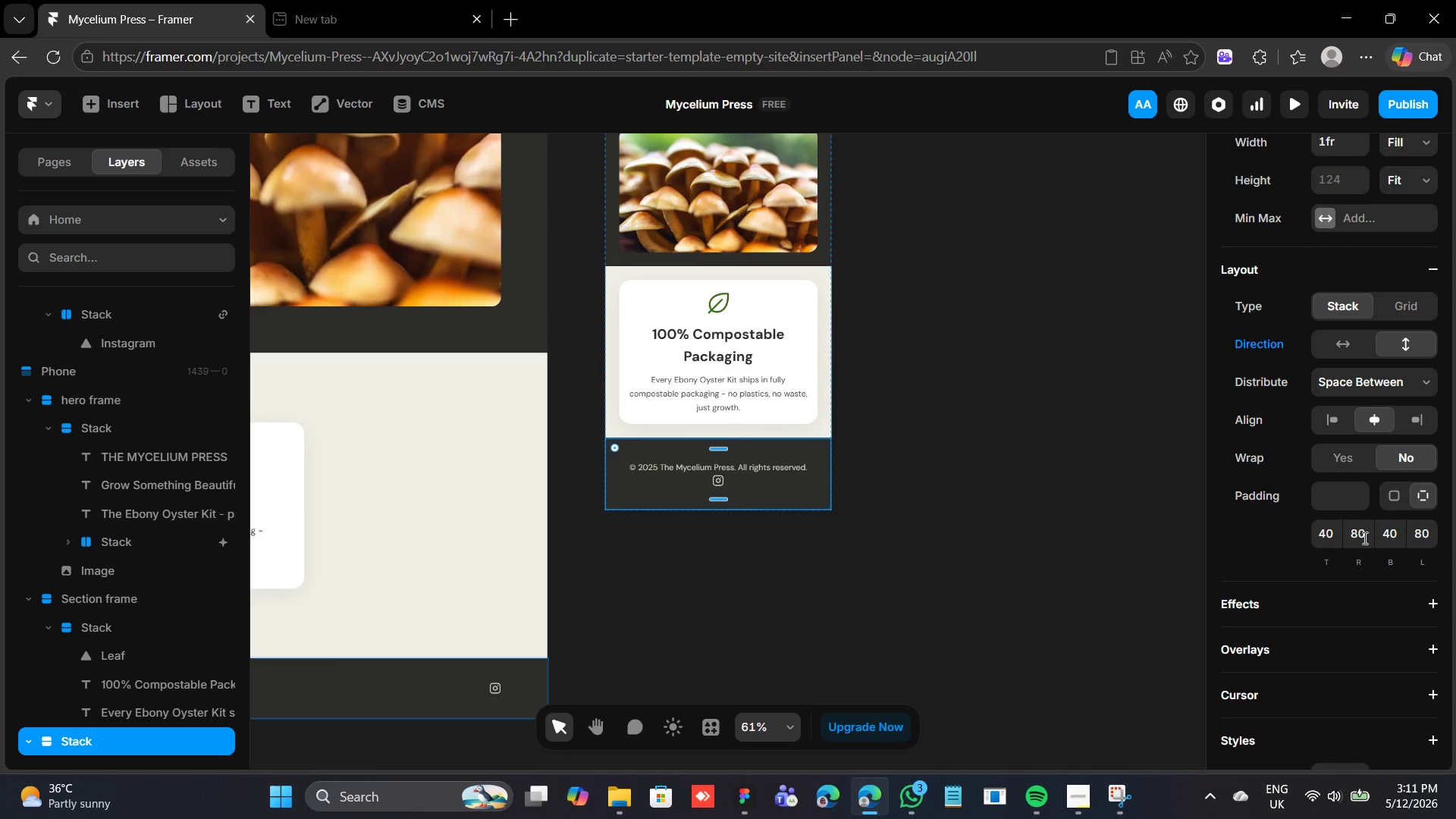 
left_click([1328, 529])
 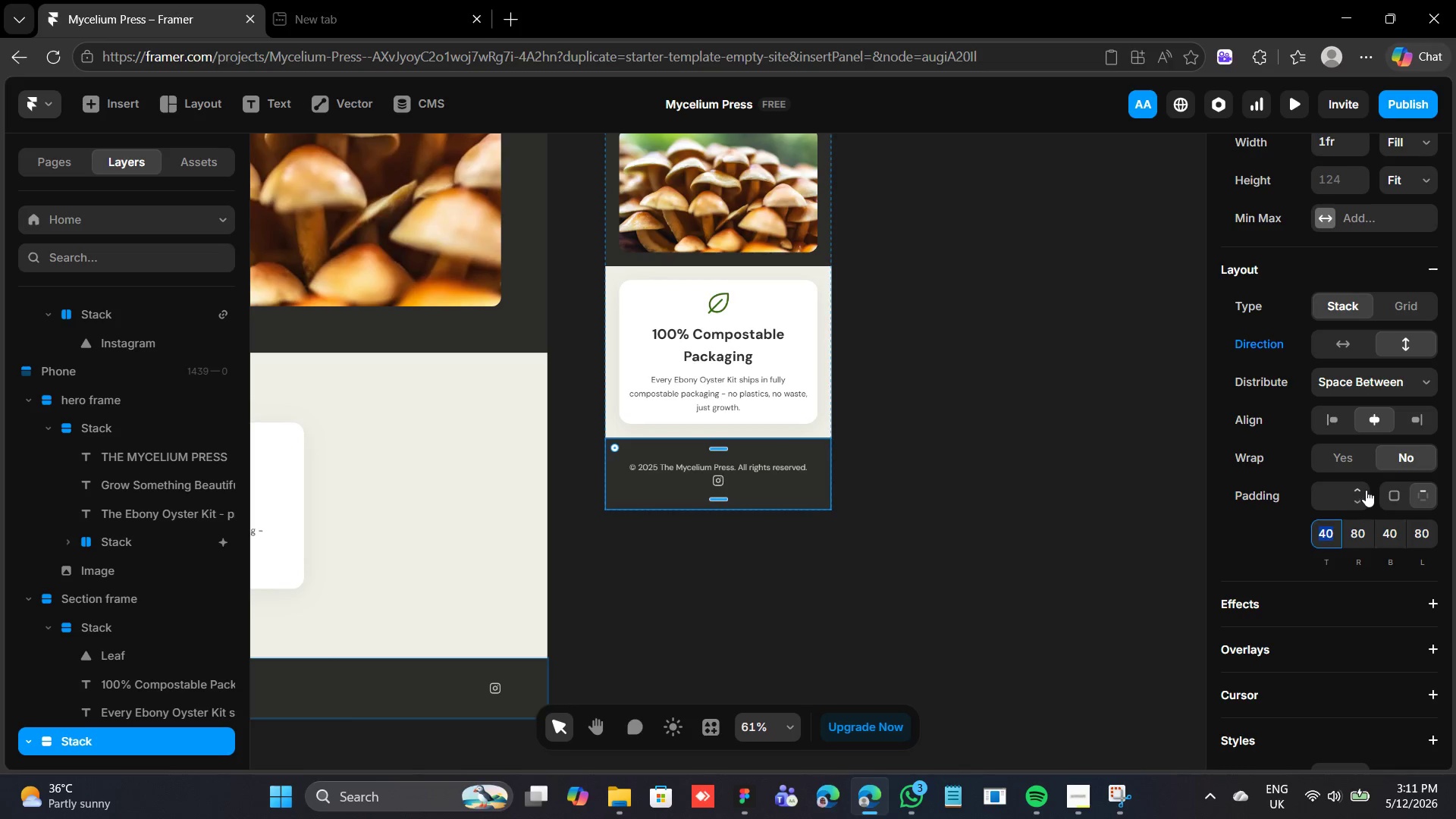 
left_click([1391, 491])
 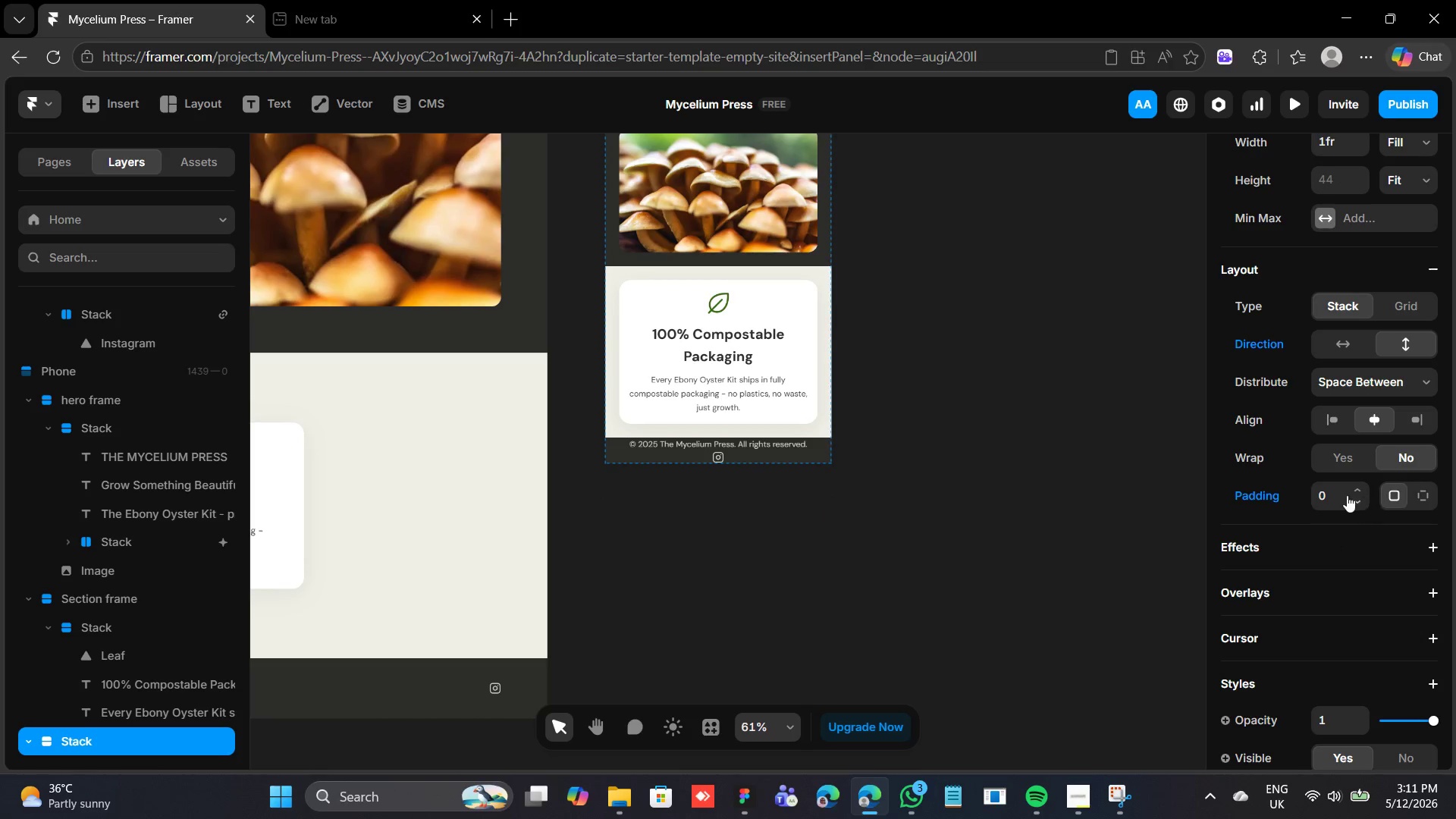 
left_click([1339, 489])
 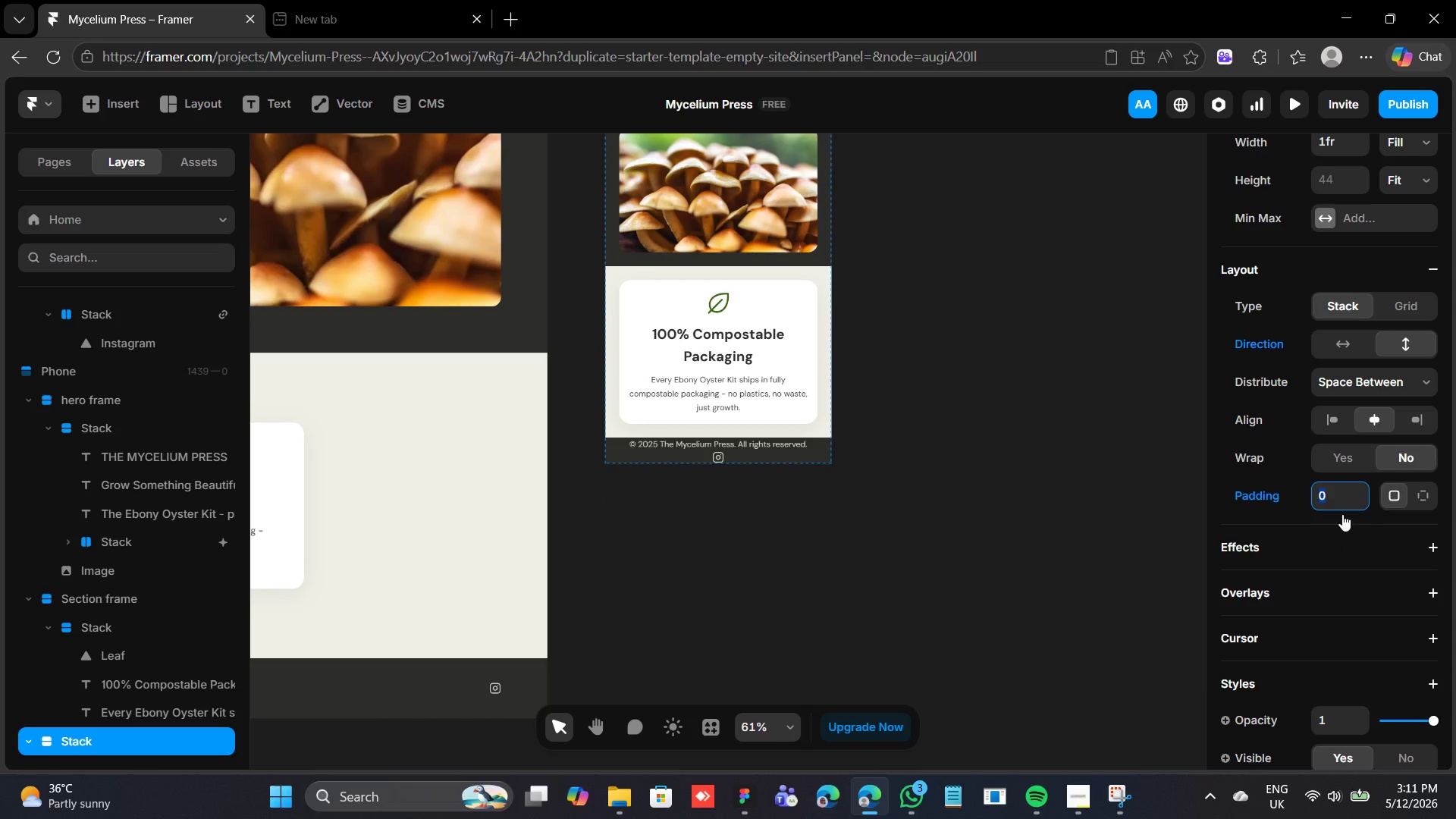 
type(24)
 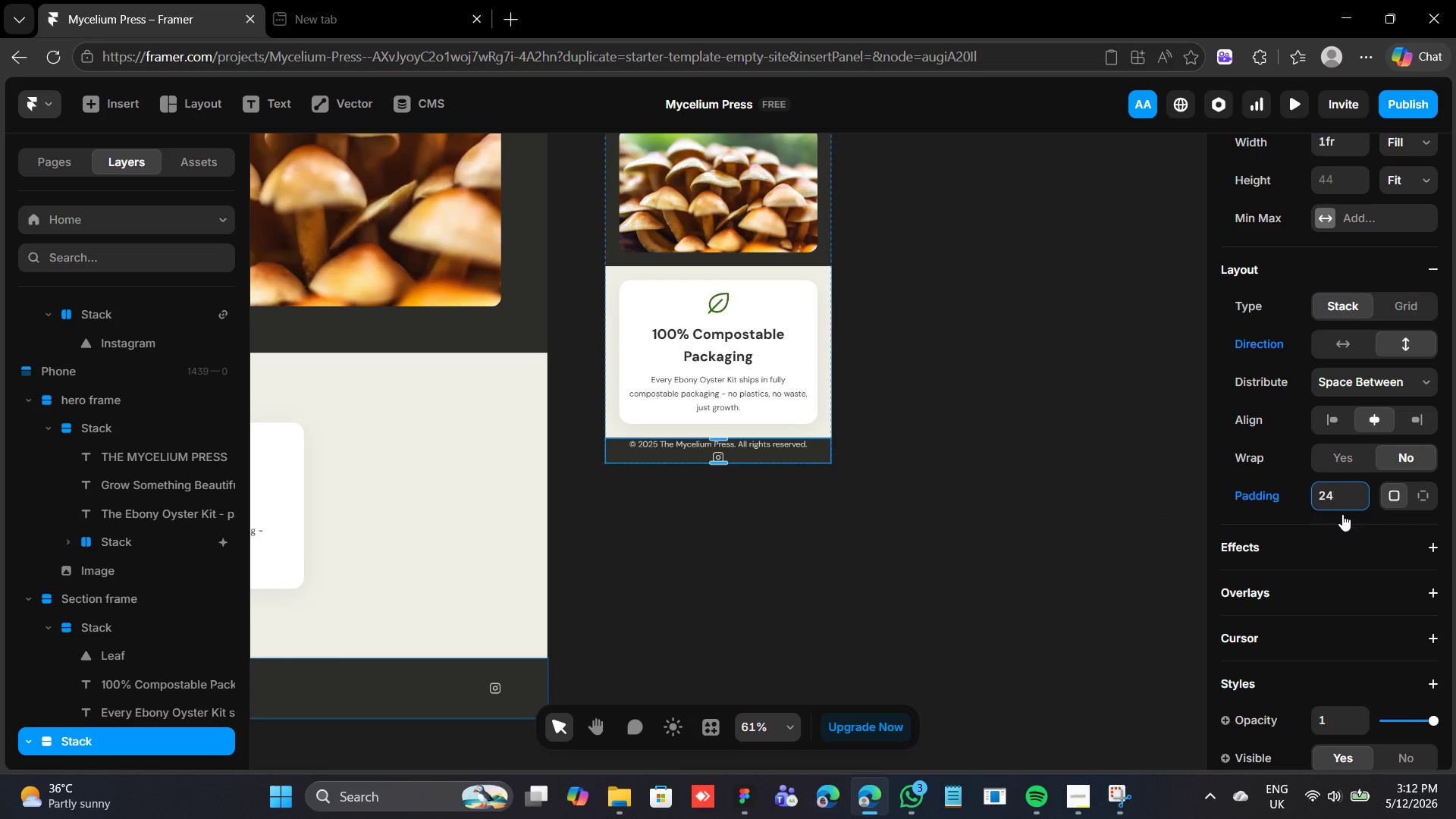 
key(Enter)
 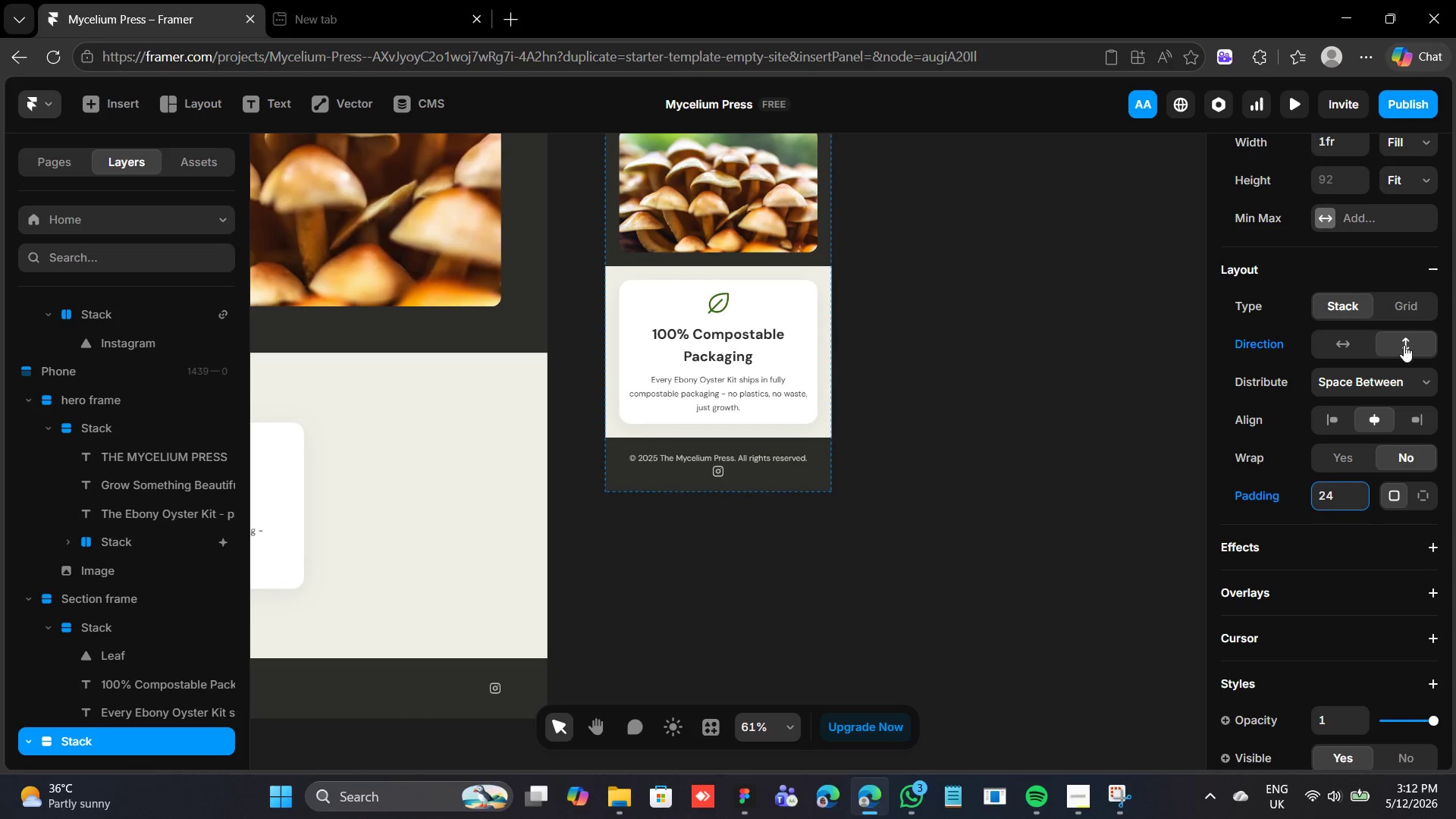 
scroll: coordinate [1389, 383], scroll_direction: up, amount: 9.0
 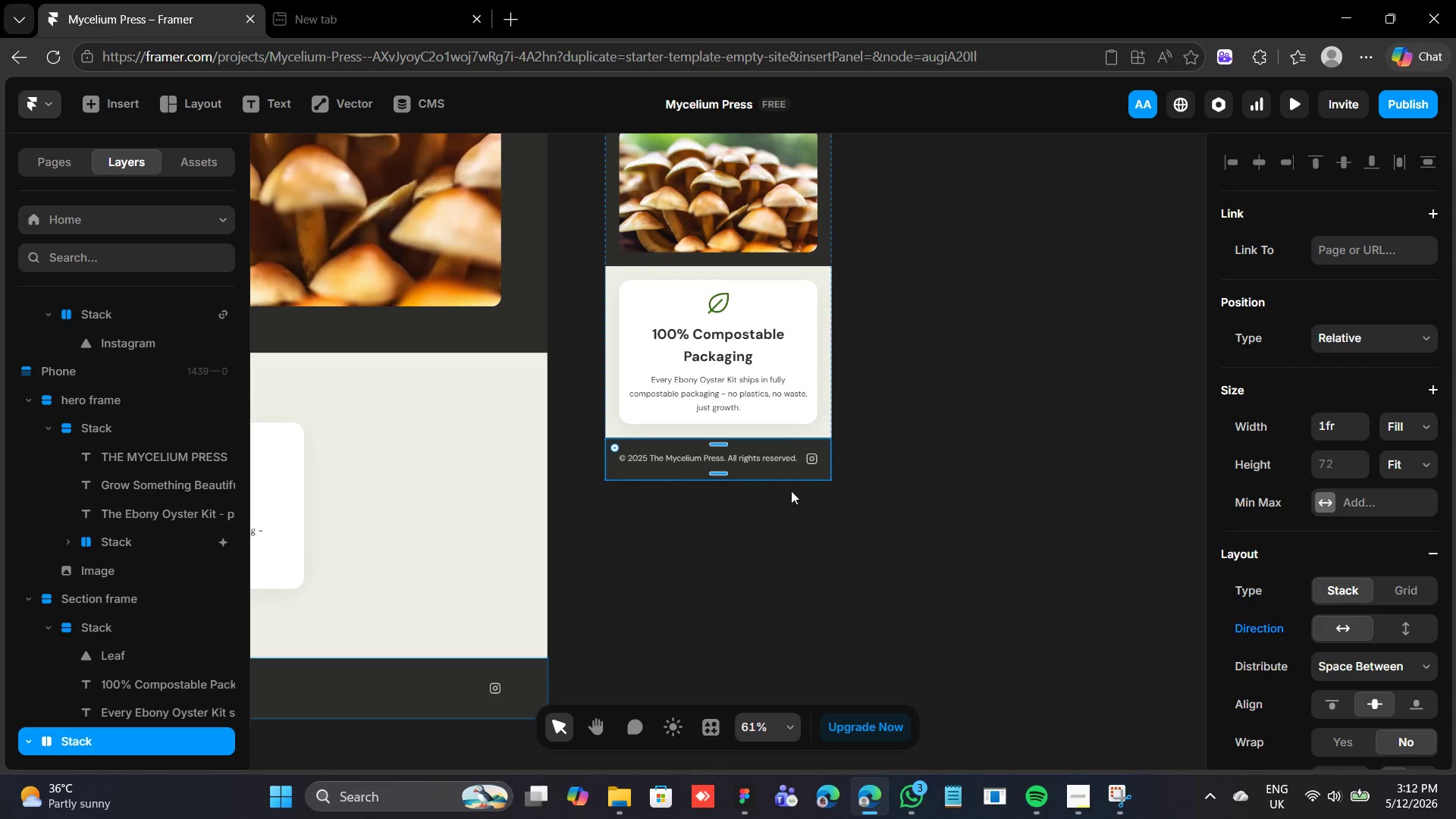 
left_click([782, 462])
 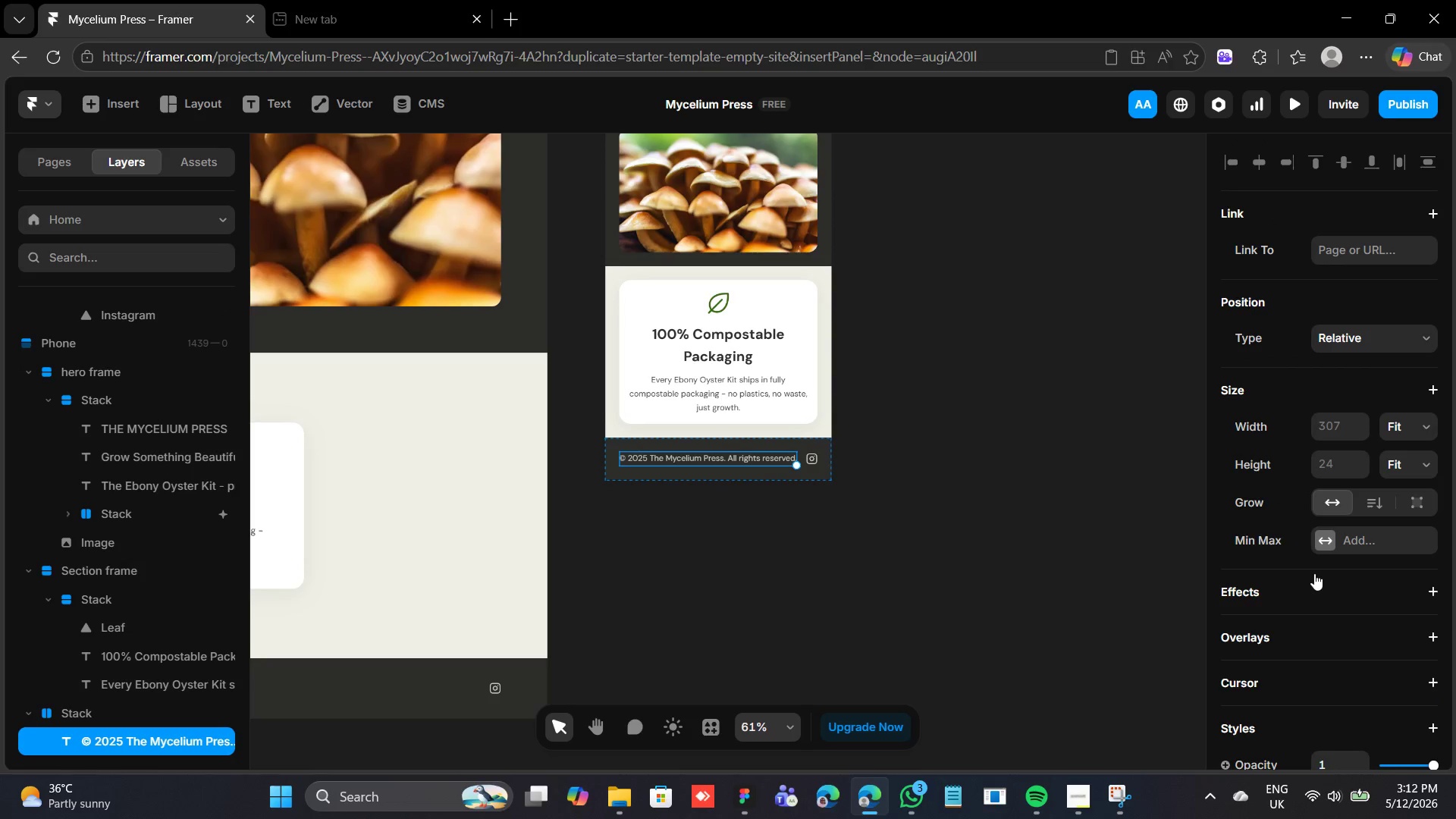 
scroll: coordinate [1360, 522], scroll_direction: down, amount: 7.0
 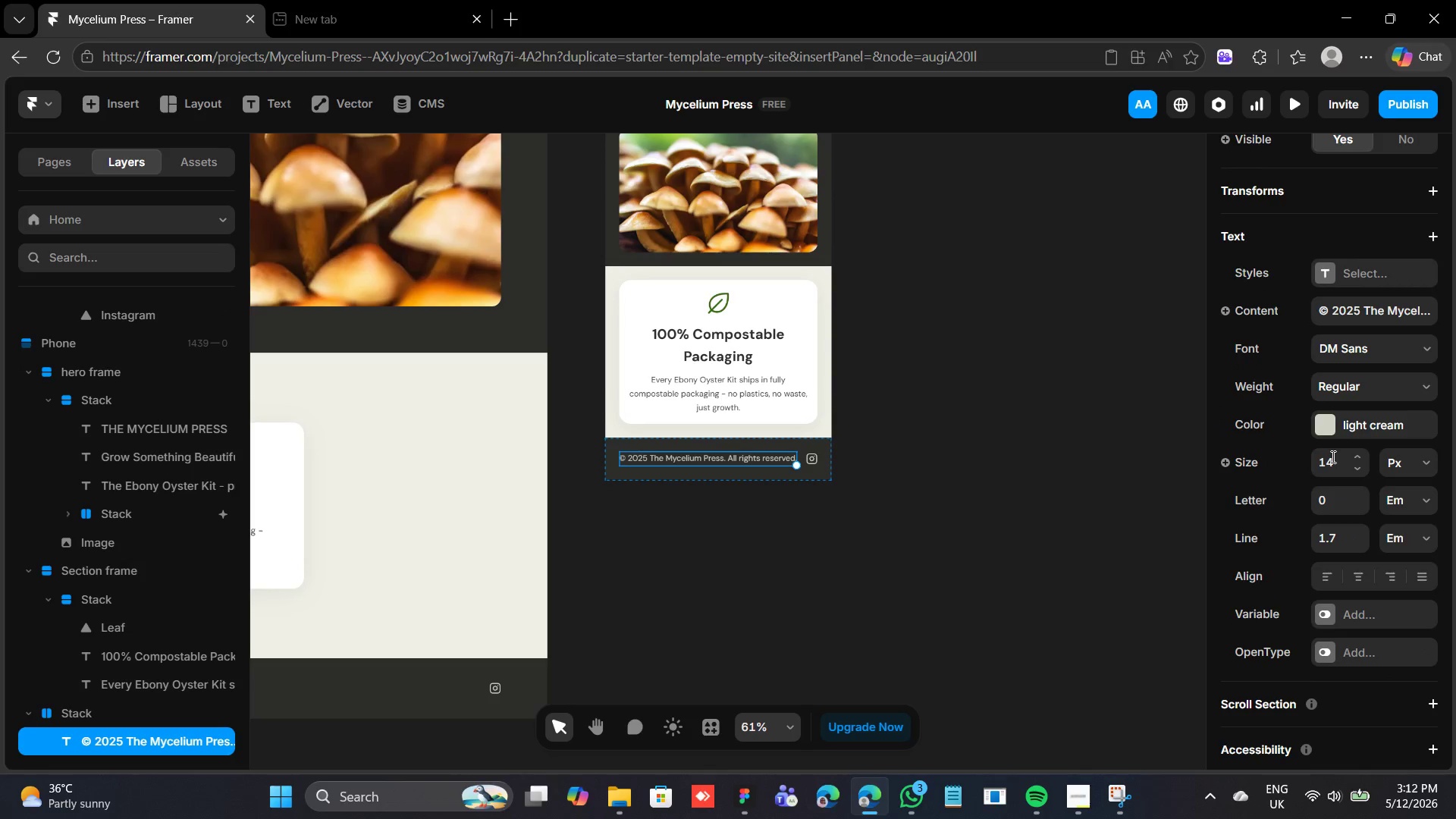 
left_click([1332, 457])
 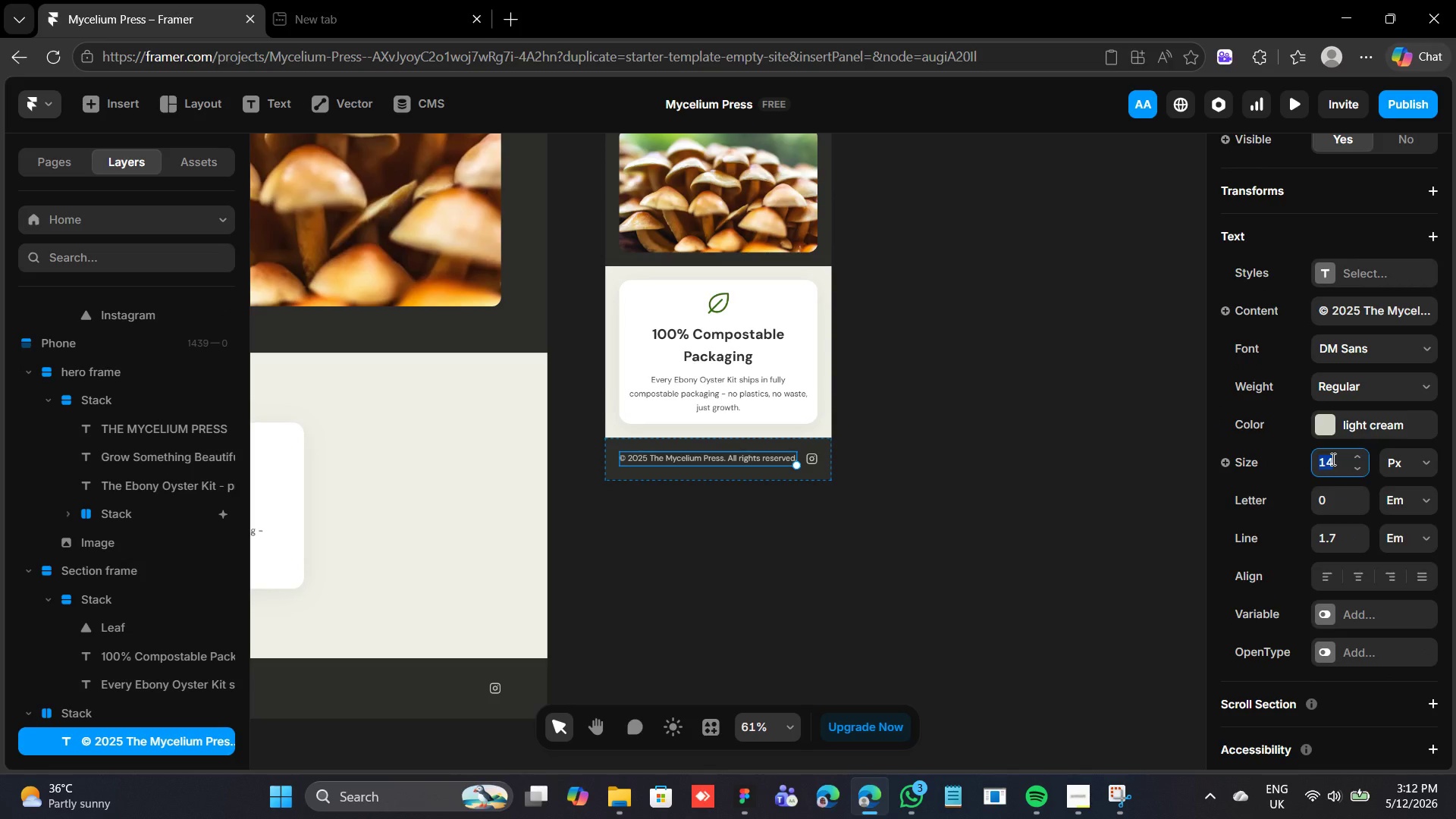 
type(12)
 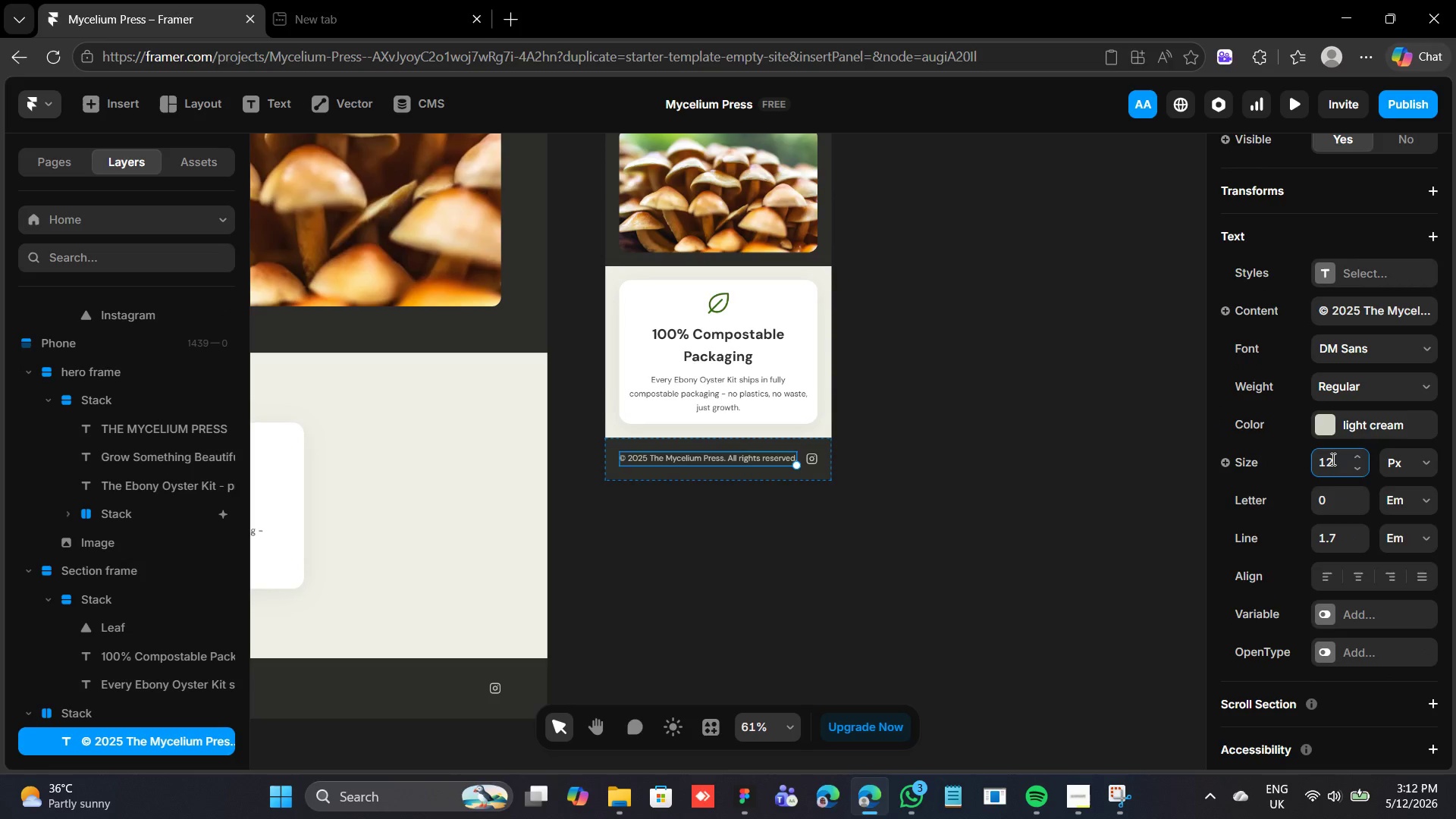 
key(Enter)
 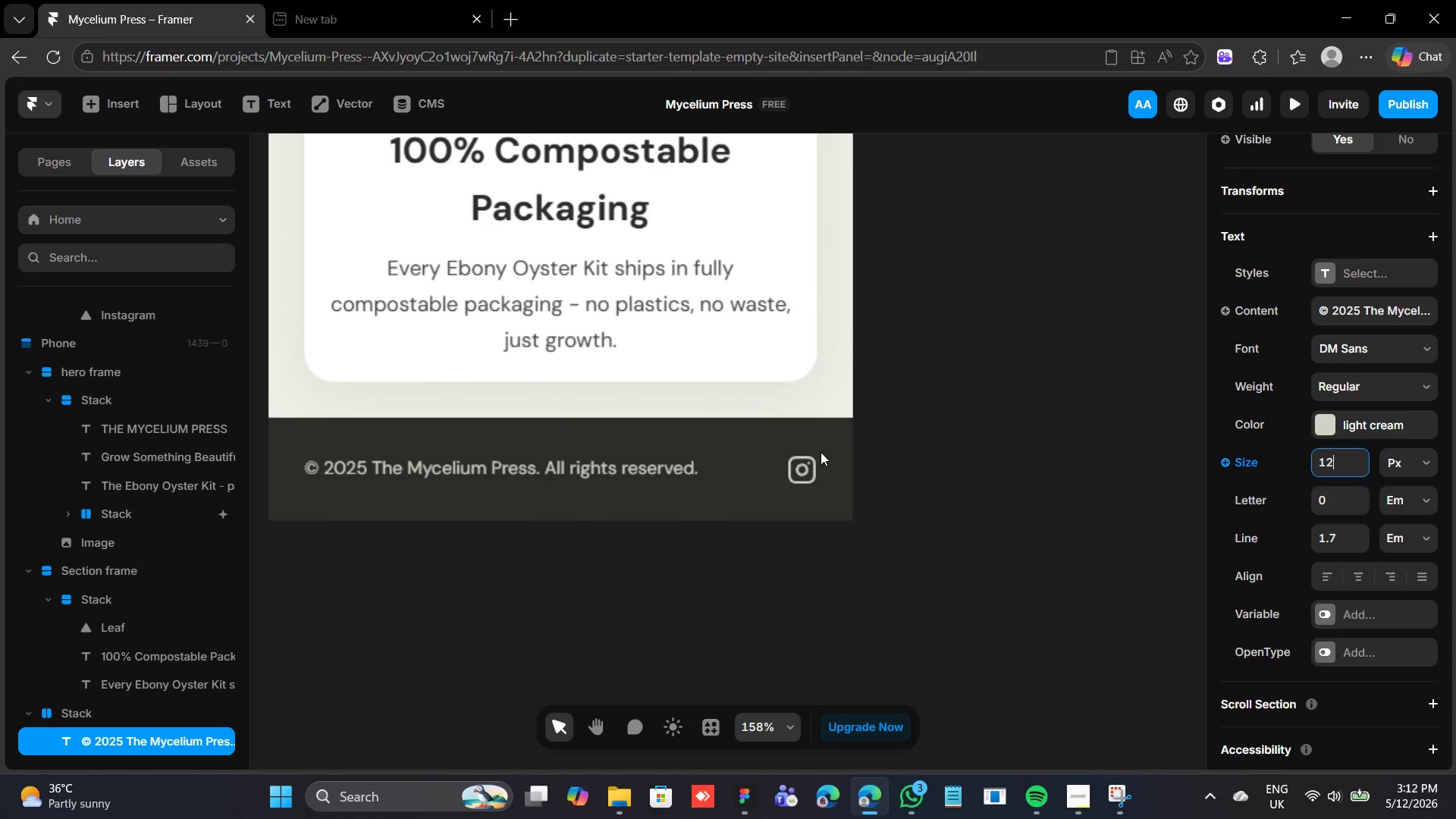 
left_click([806, 470])
 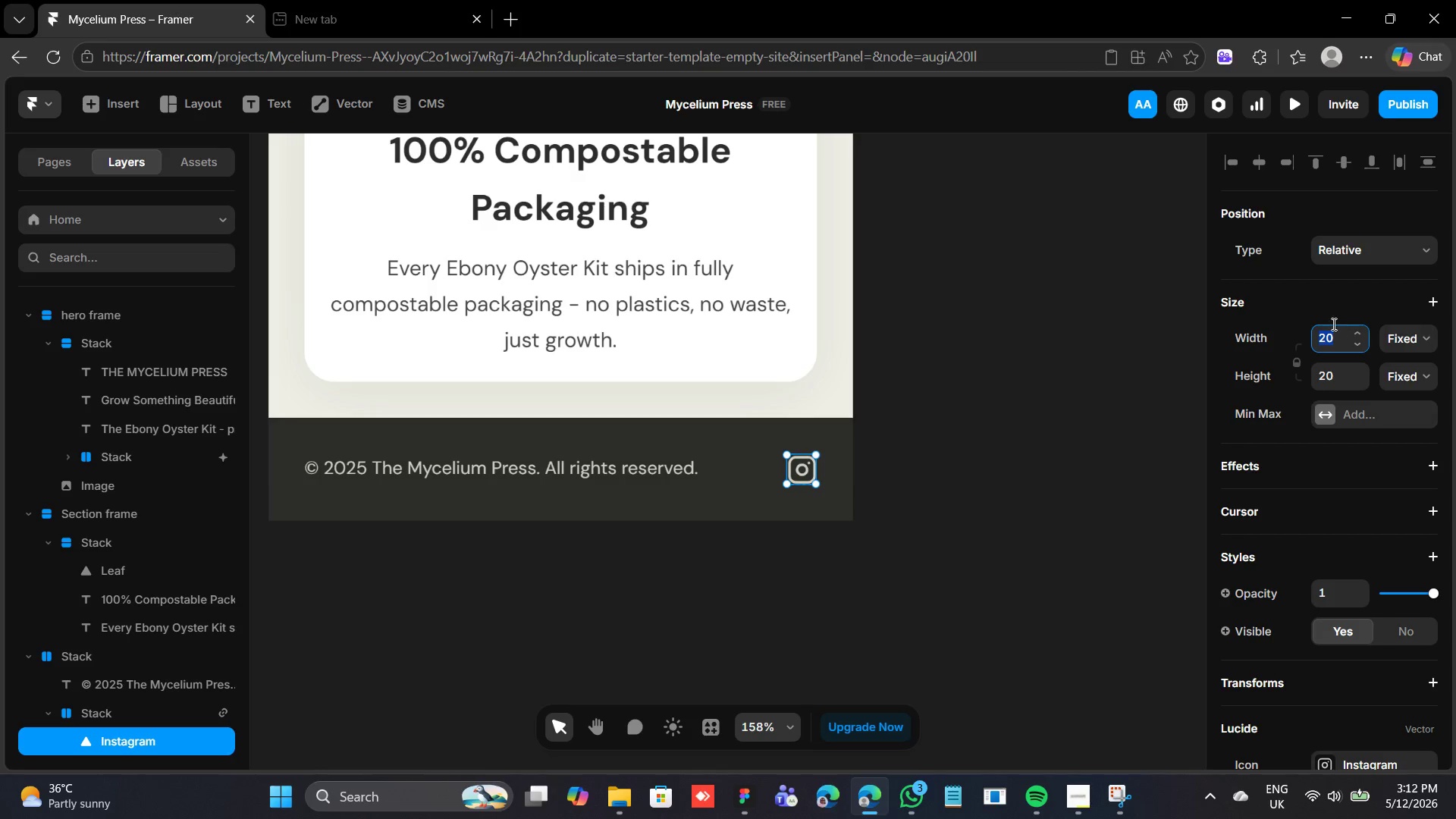 
type(16)
 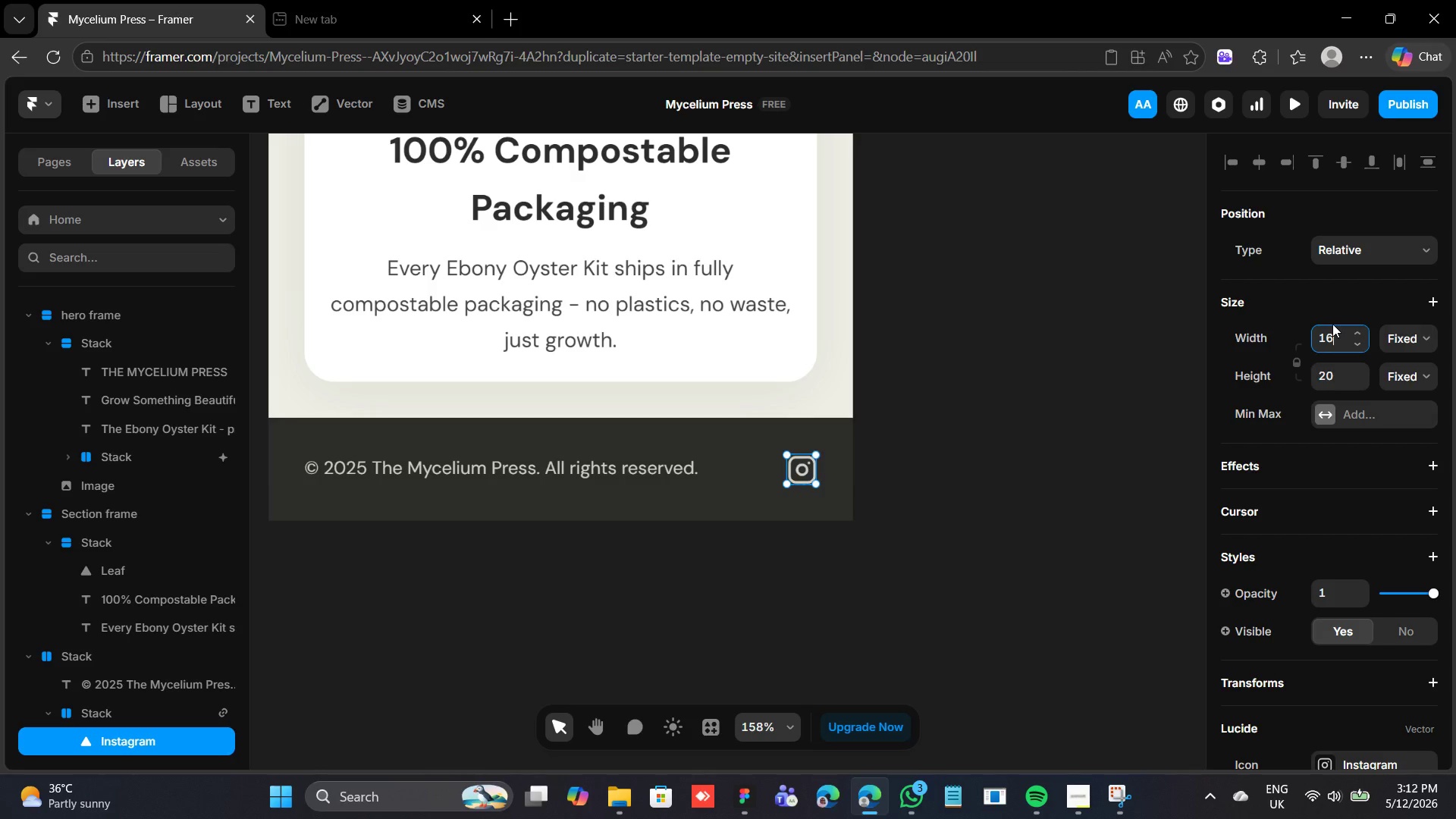 
key(Enter)
 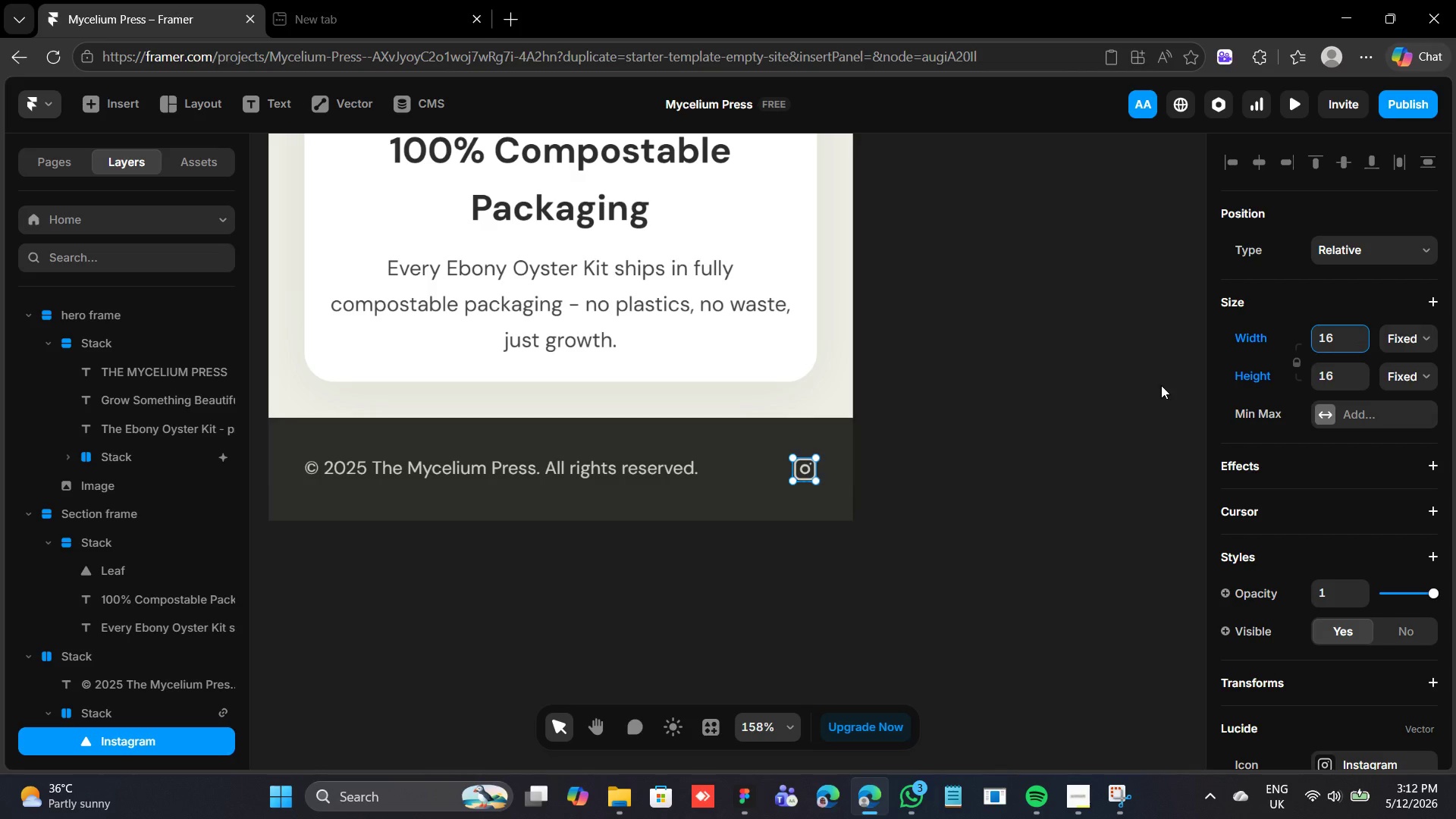 
mouse_move([755, 510])
 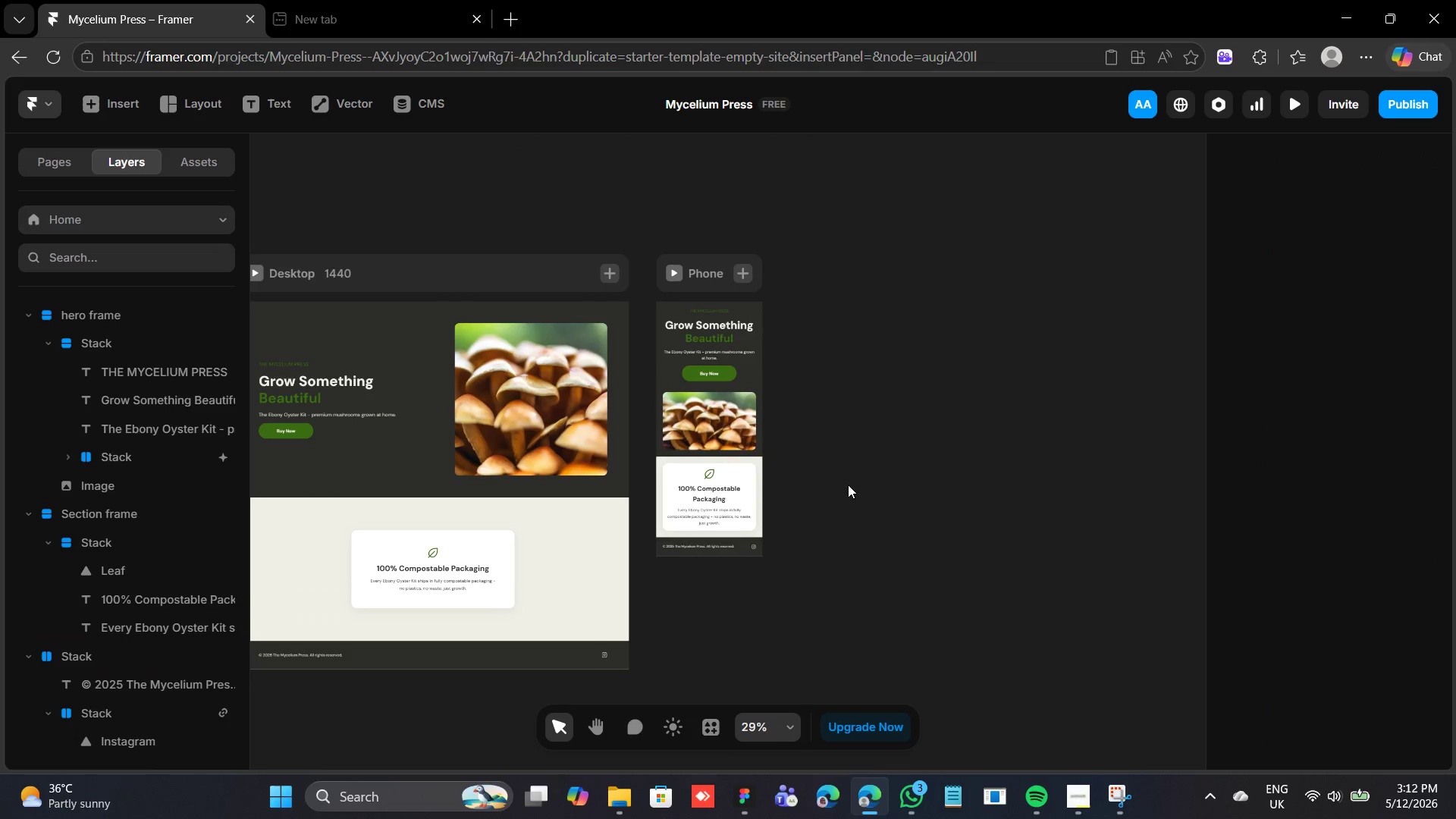 
left_click([848, 485])
 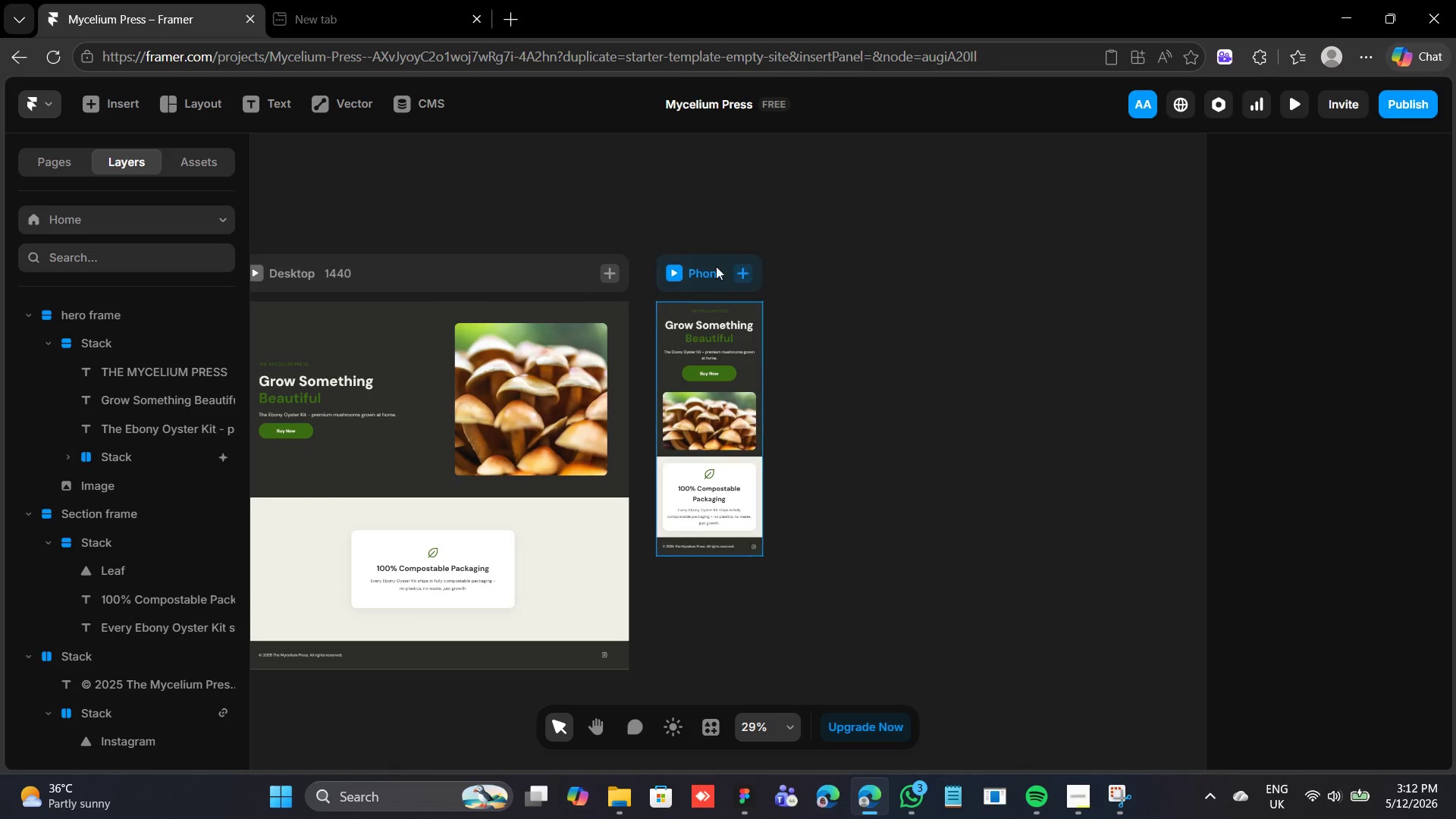 
left_click([716, 266])
 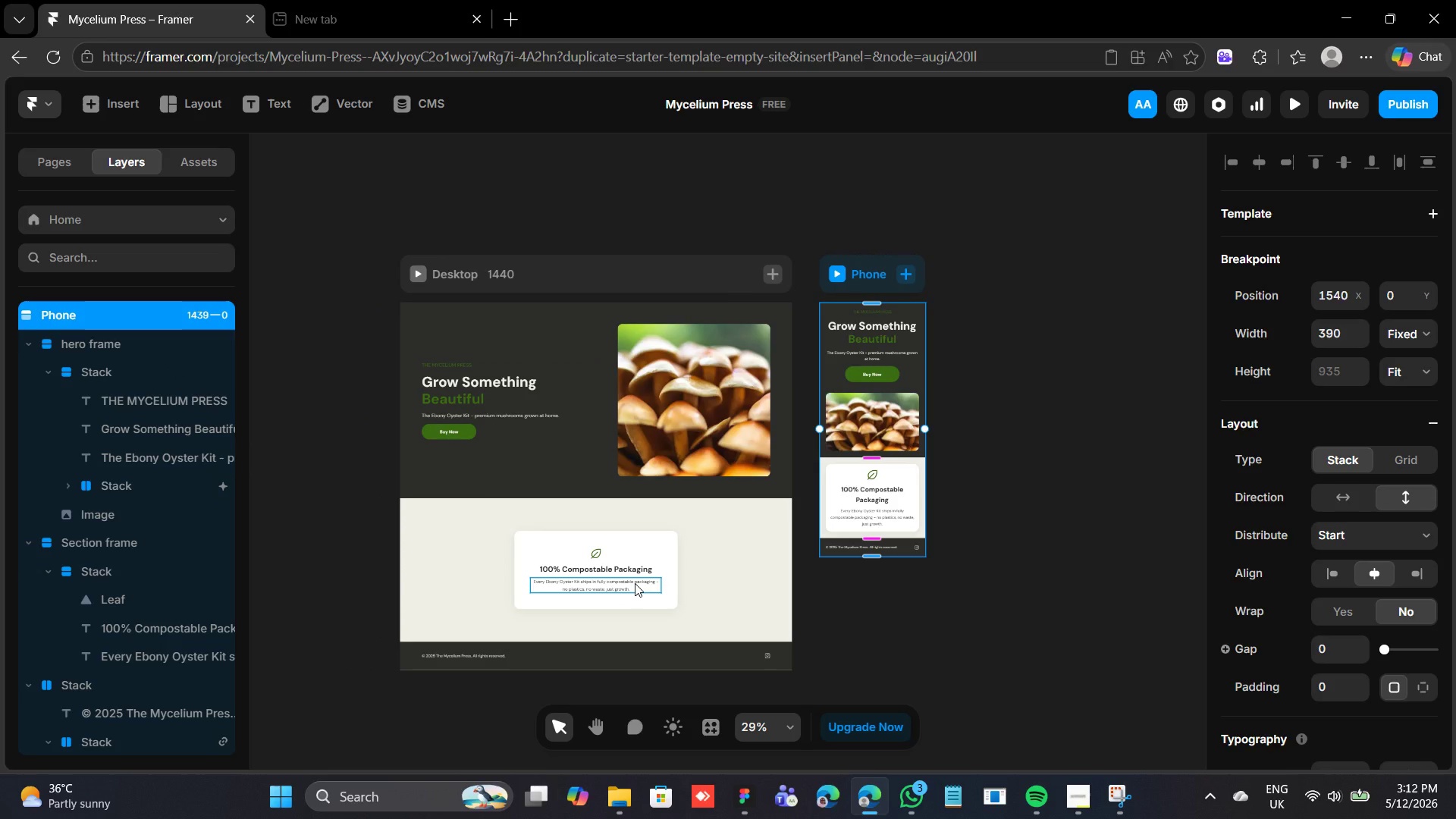 
wait(18.76)
 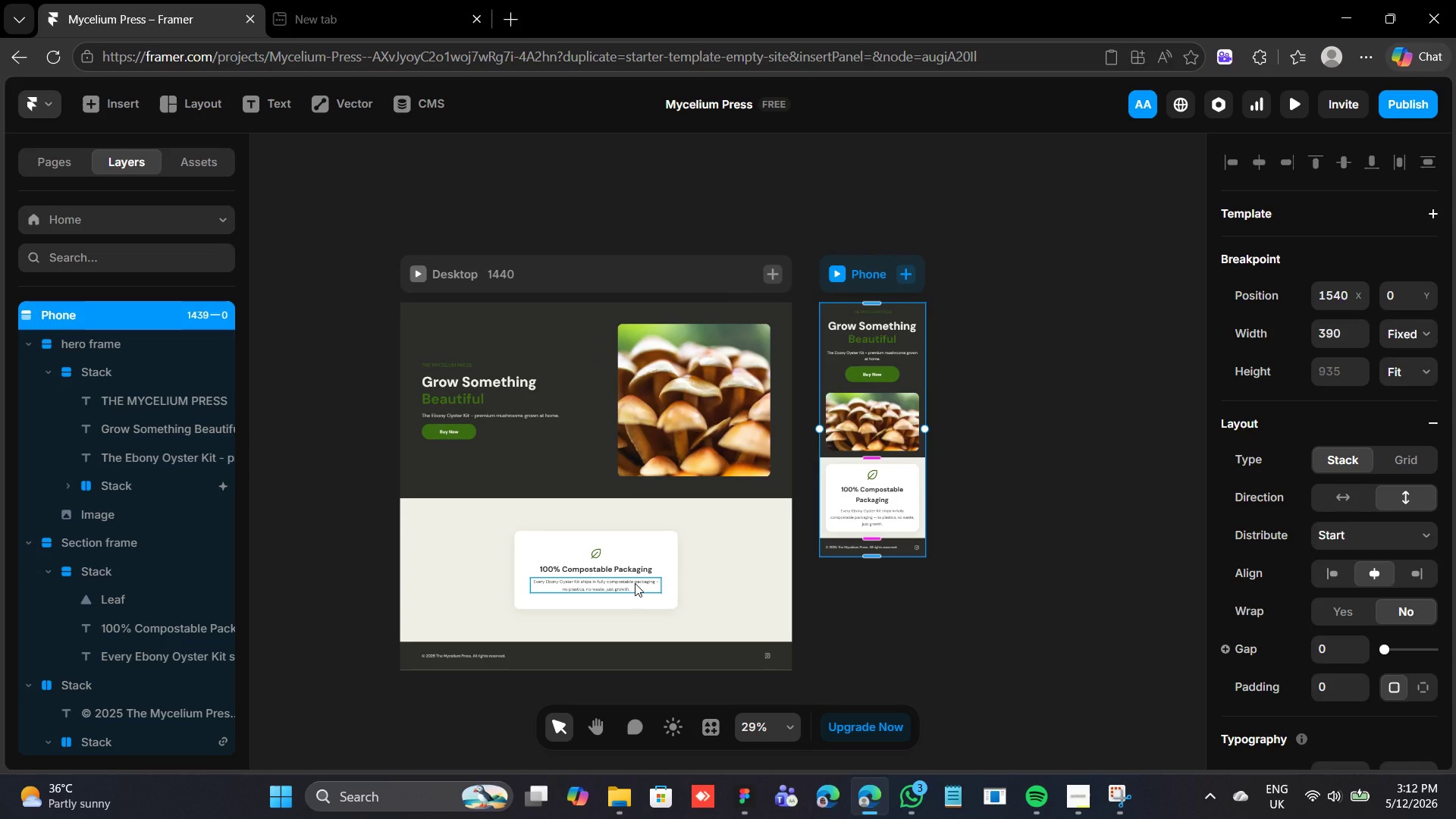 
left_click([1075, 784])